 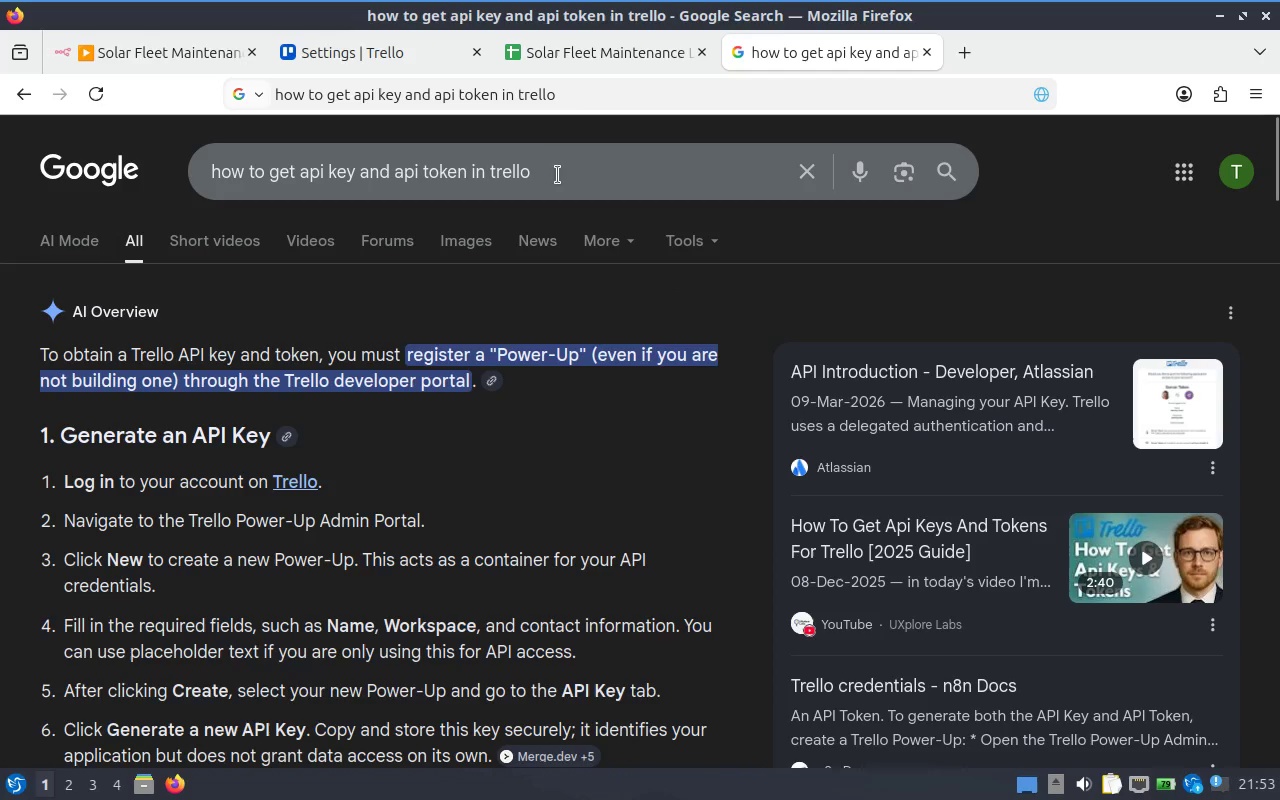 
left_click([360, 65])
 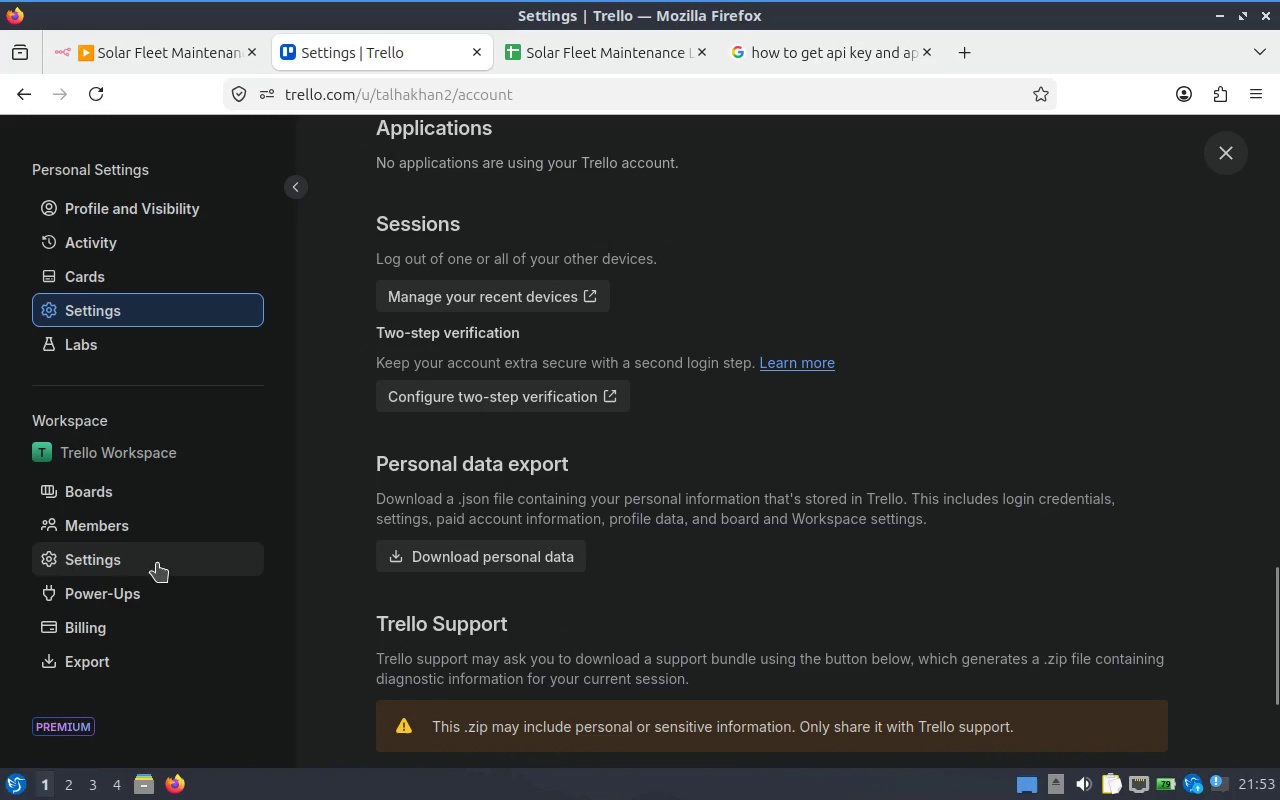 
left_click([155, 580])
 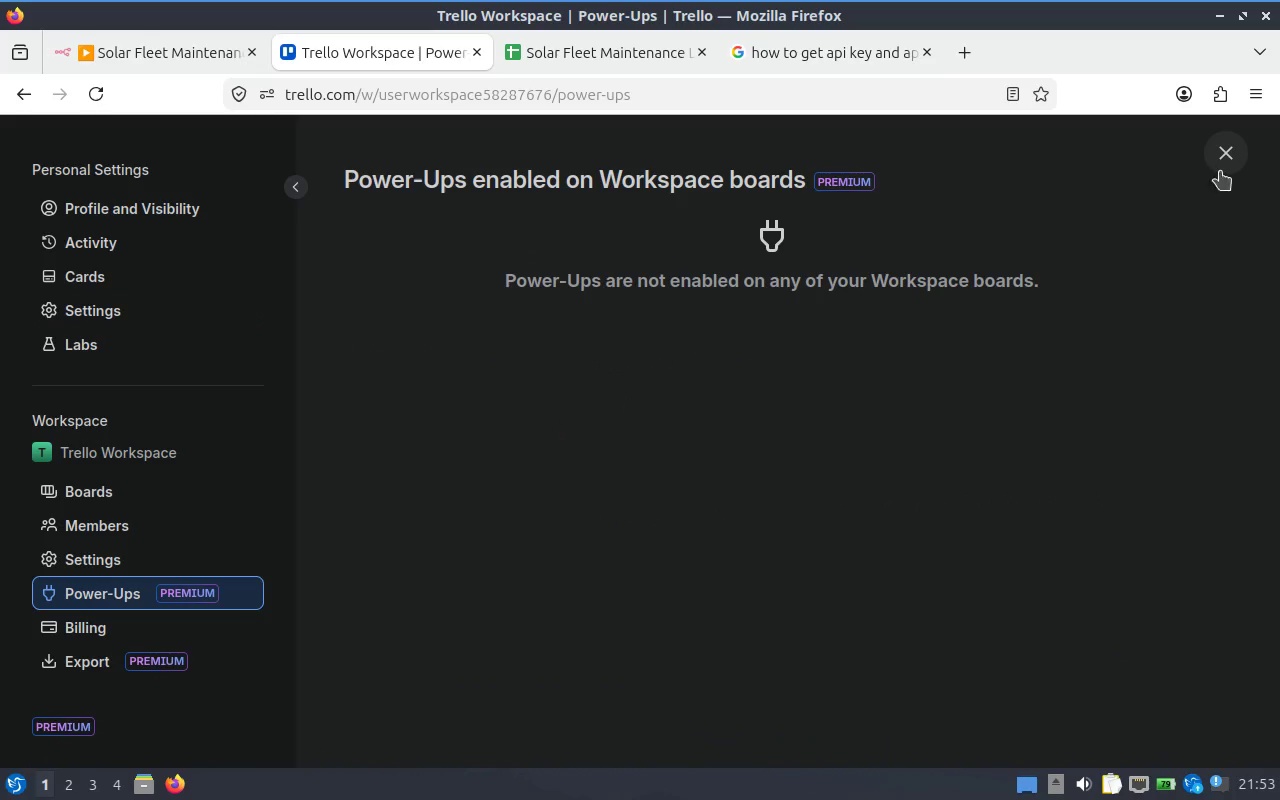 
wait(8.17)
 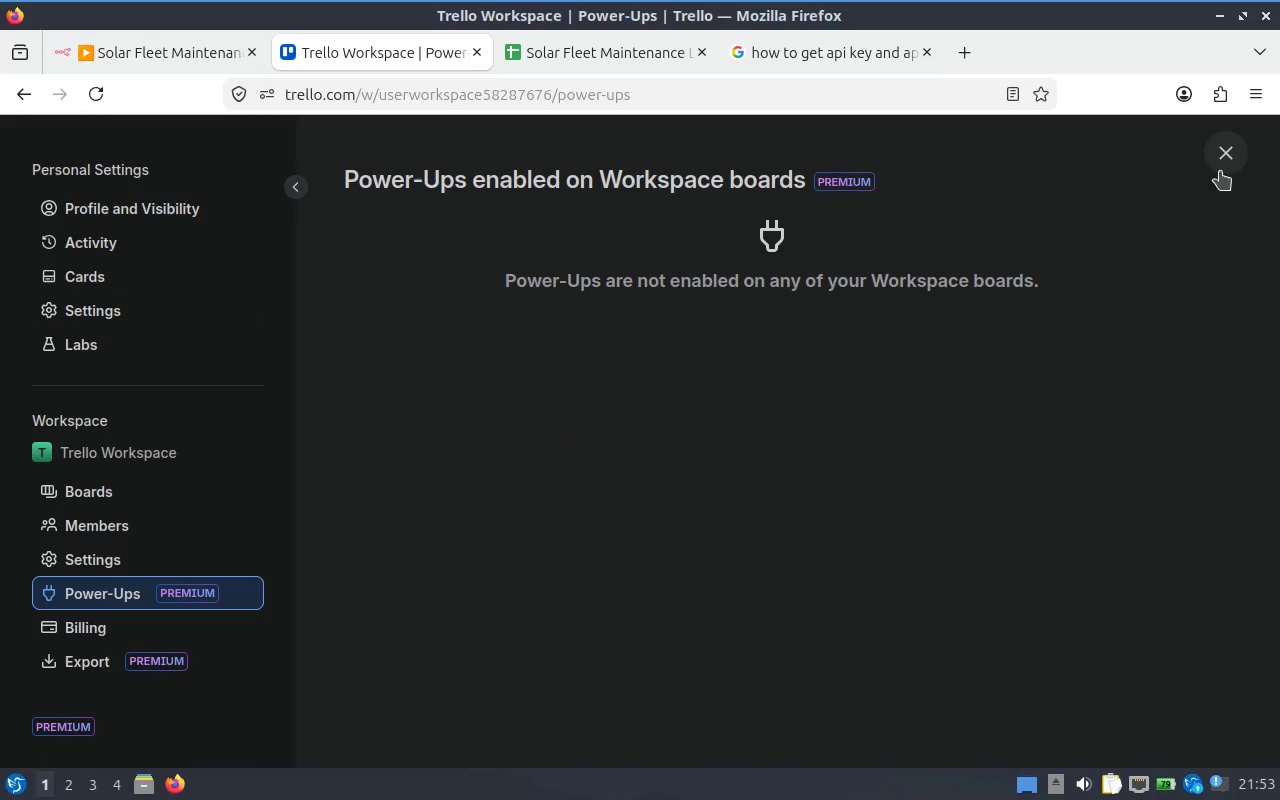 
left_click([827, 65])
 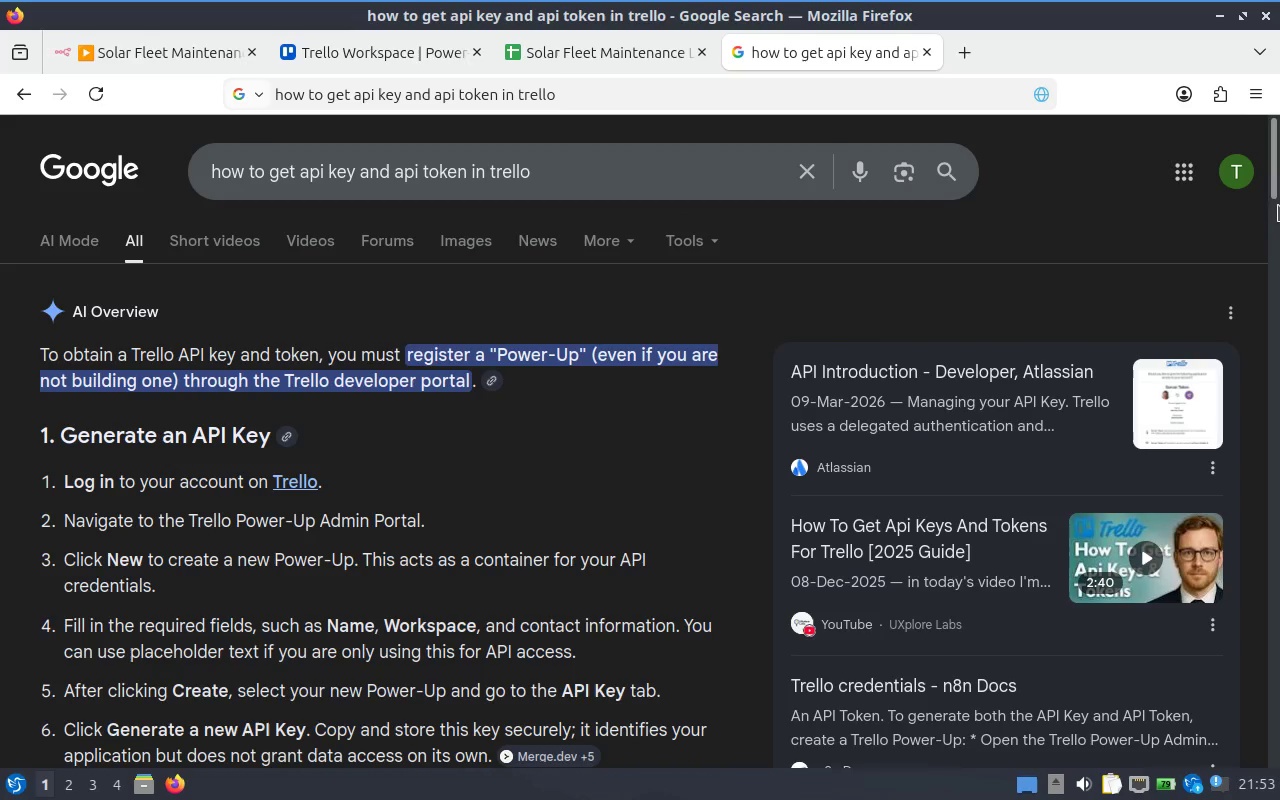 
left_click_drag(start_coordinate=[1278, 188], to_coordinate=[1278, 228])
 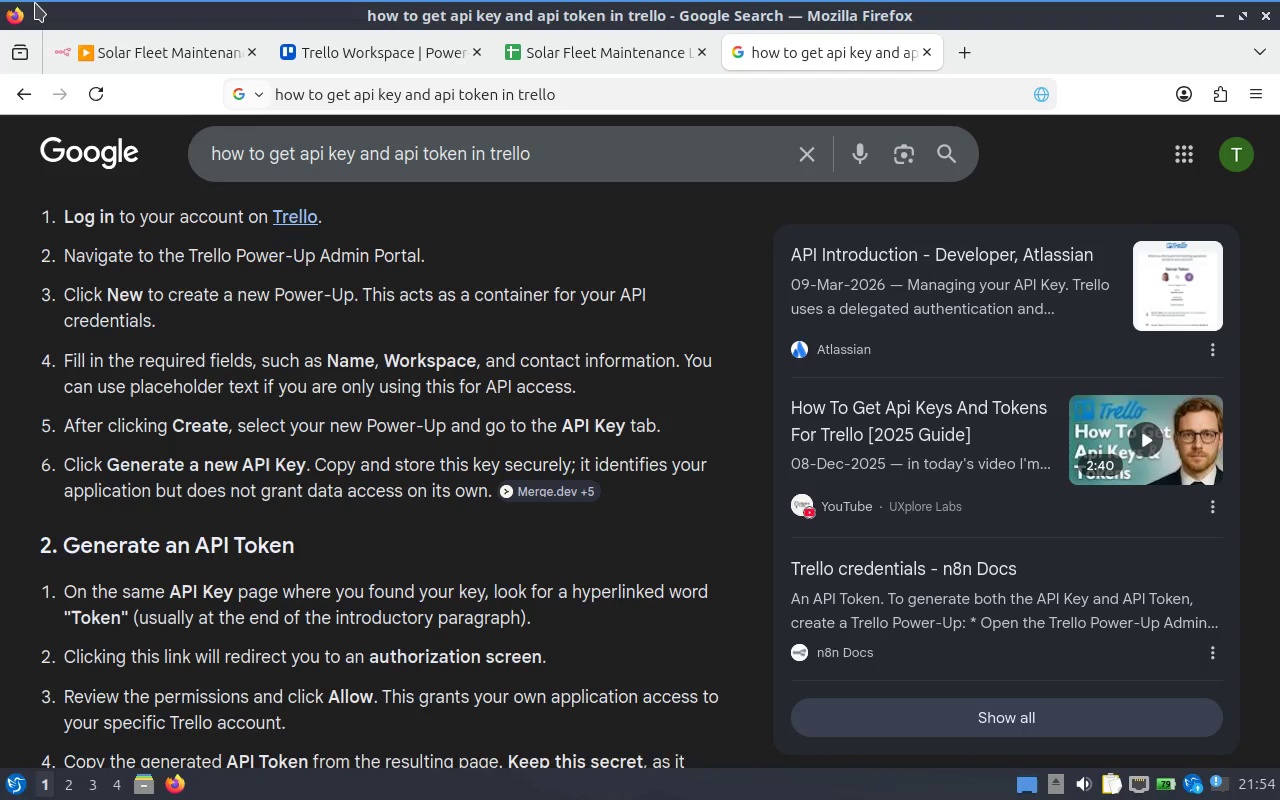 
wait(21.22)
 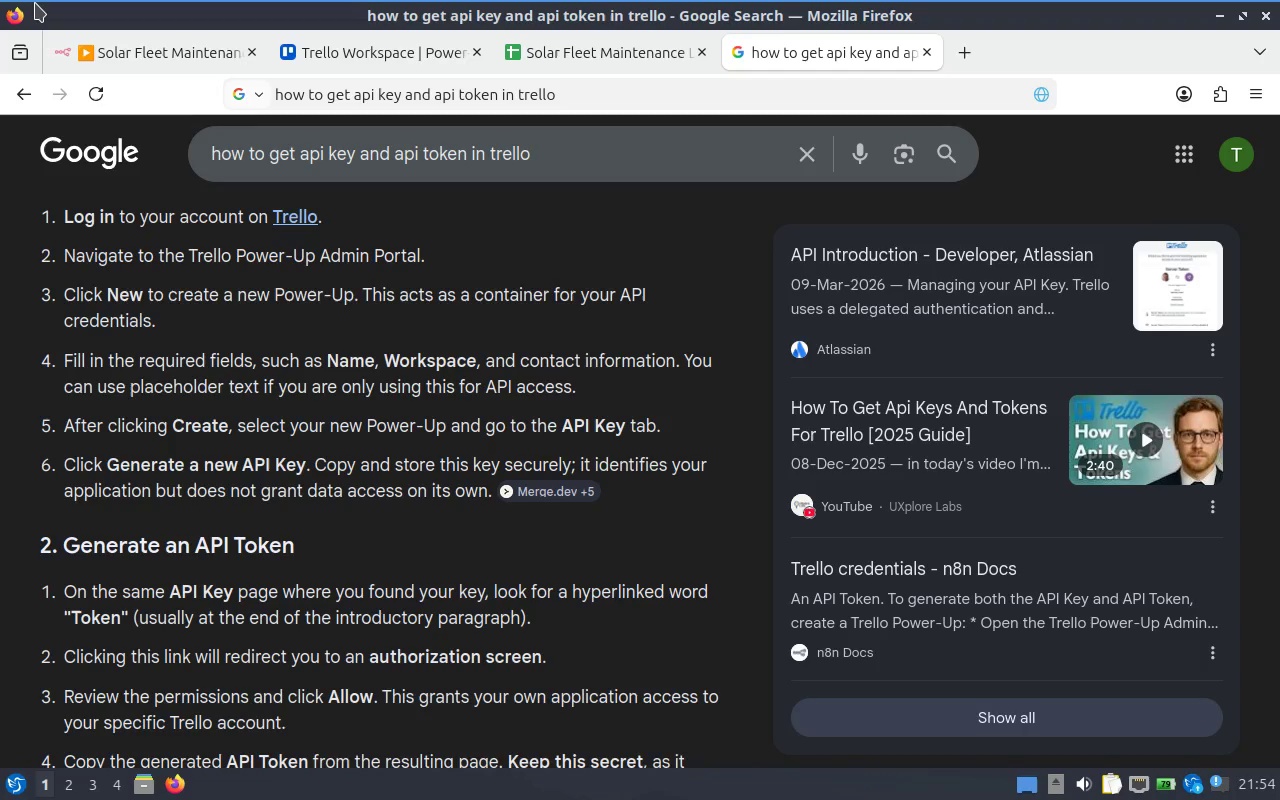 
left_click([181, 565])
 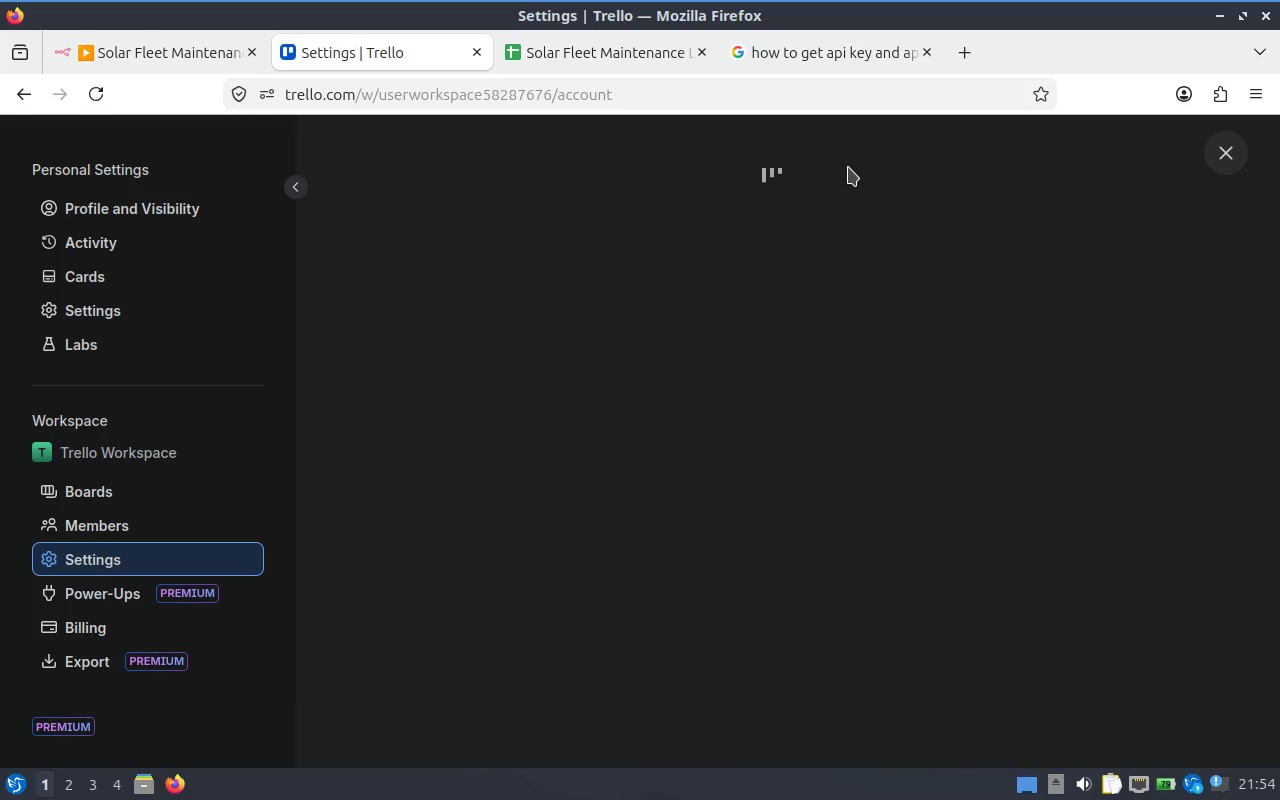 
left_click([852, 68])
 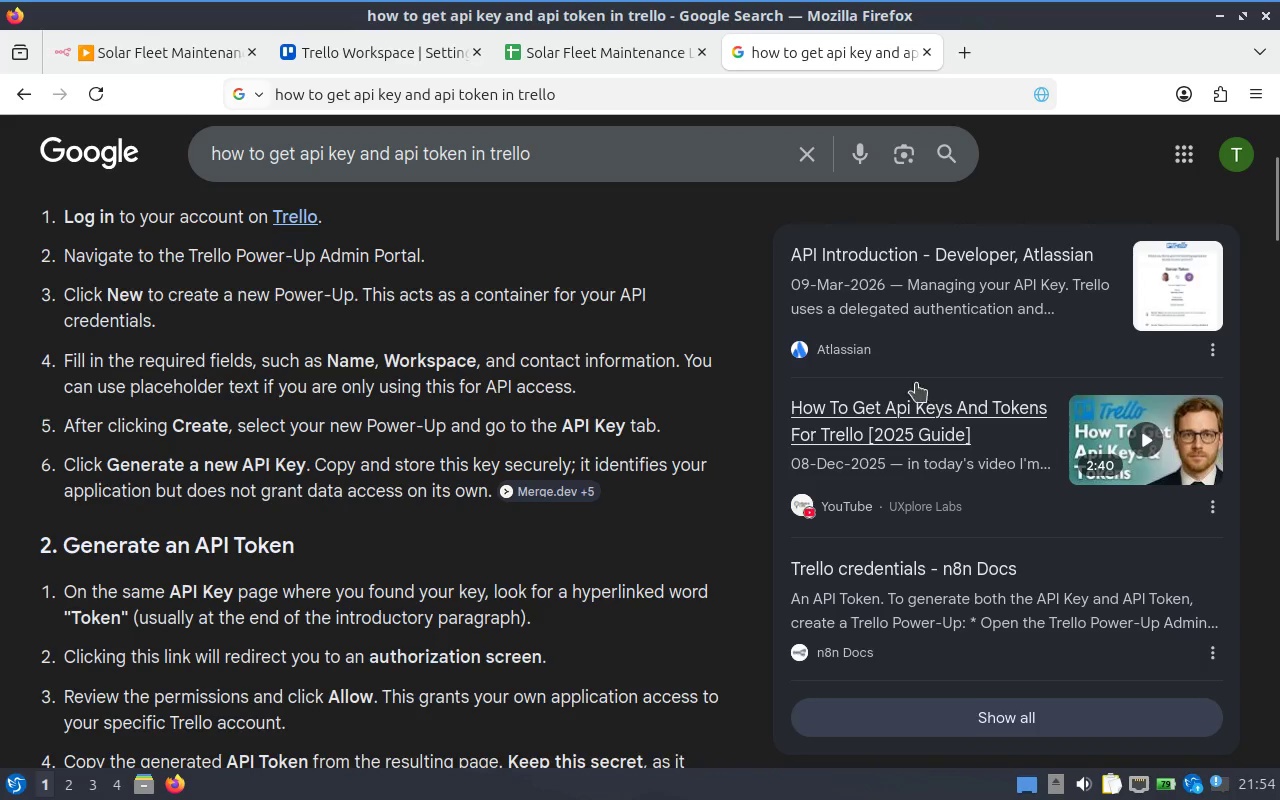 
mouse_move([590, 486])
 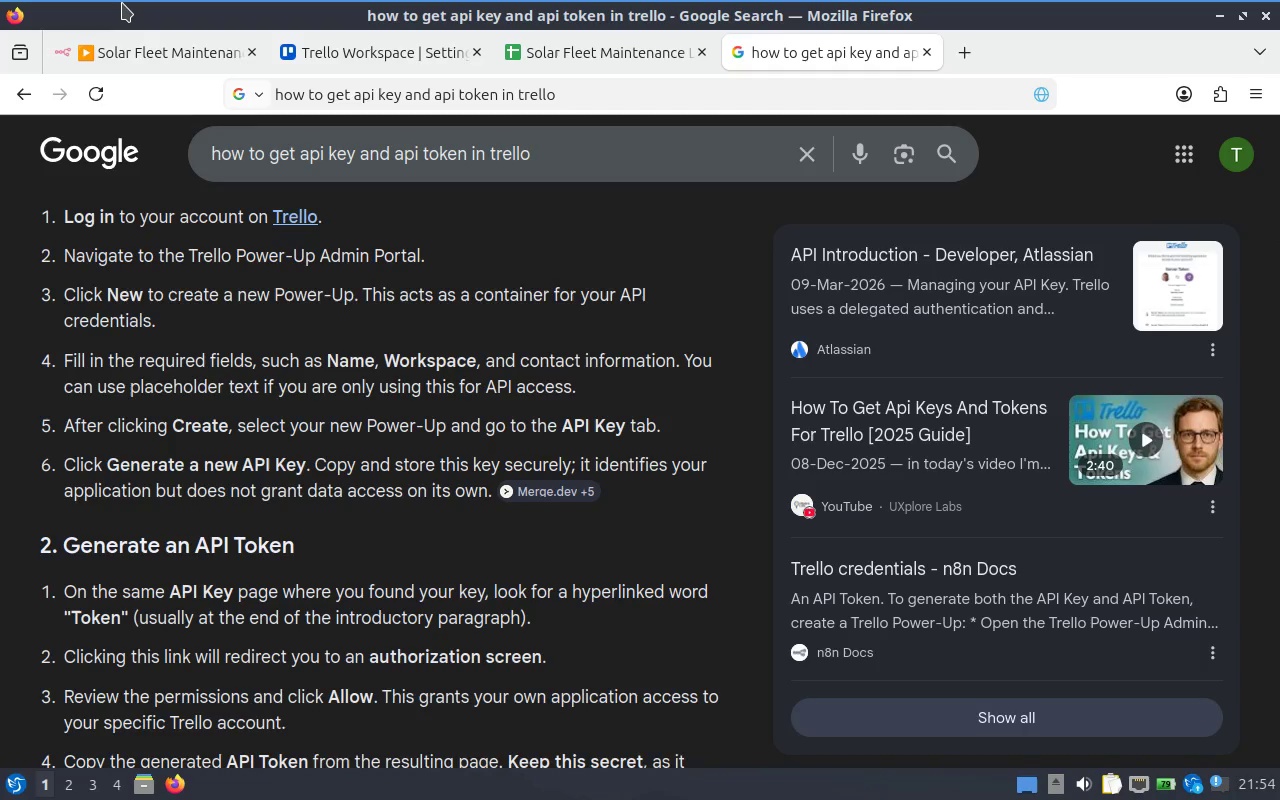 
wait(32.24)
 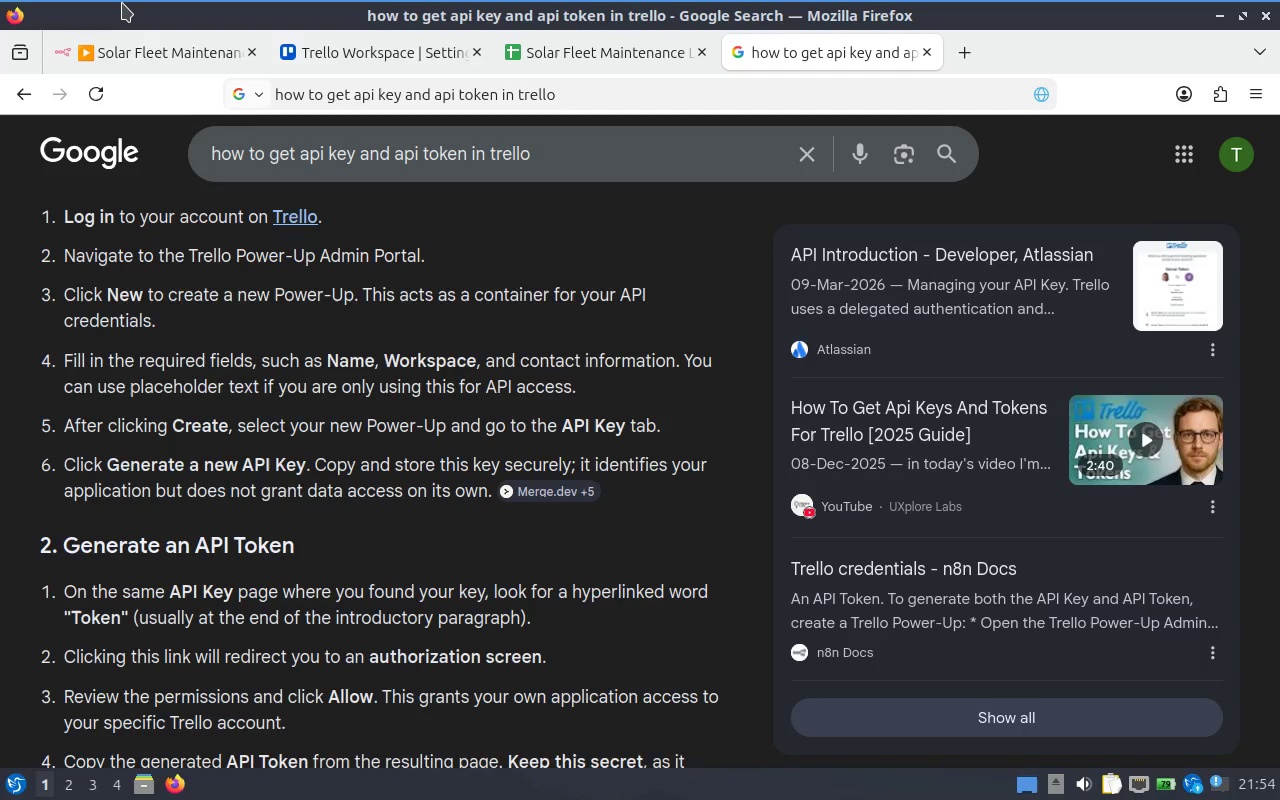 
scroll: coordinate [456, 316], scroll_direction: up, amount: 1.0
 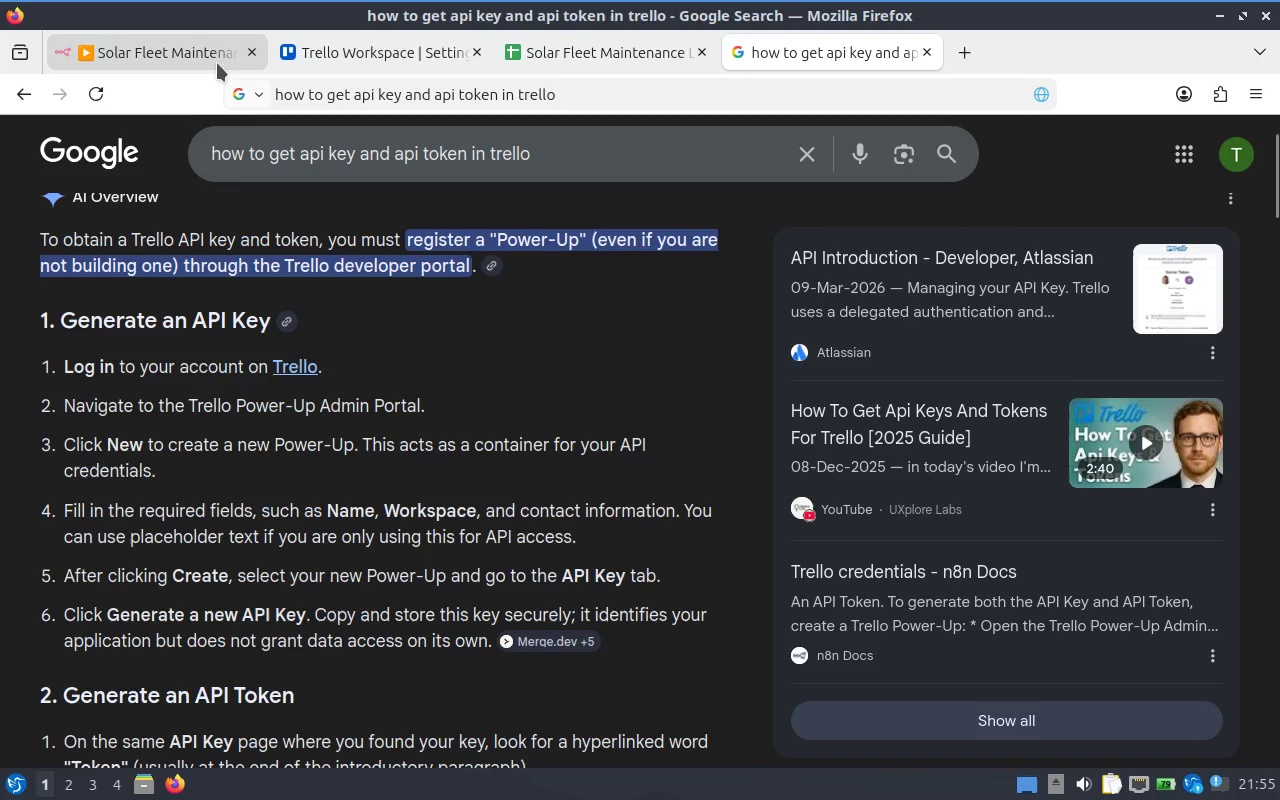 
left_click([375, 45])
 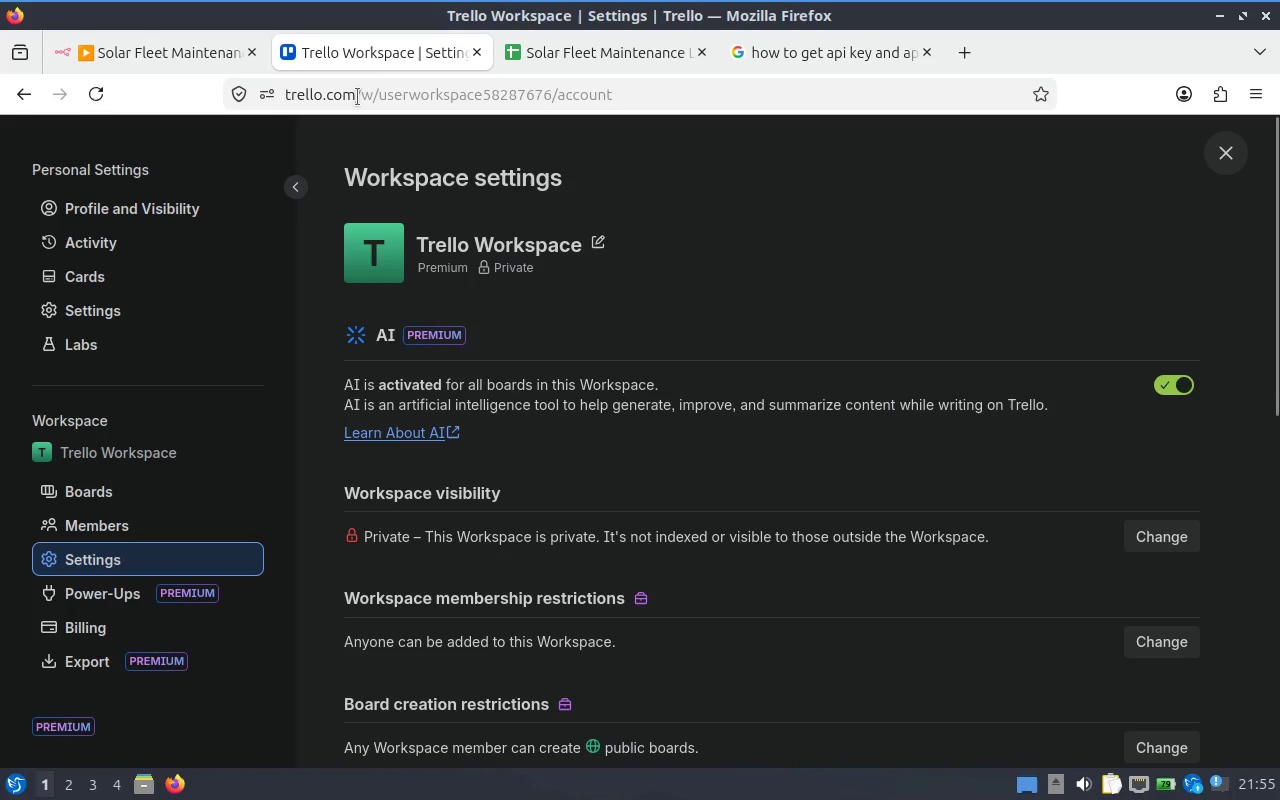 
left_click_drag(start_coordinate=[362, 97], to_coordinate=[870, 103])
 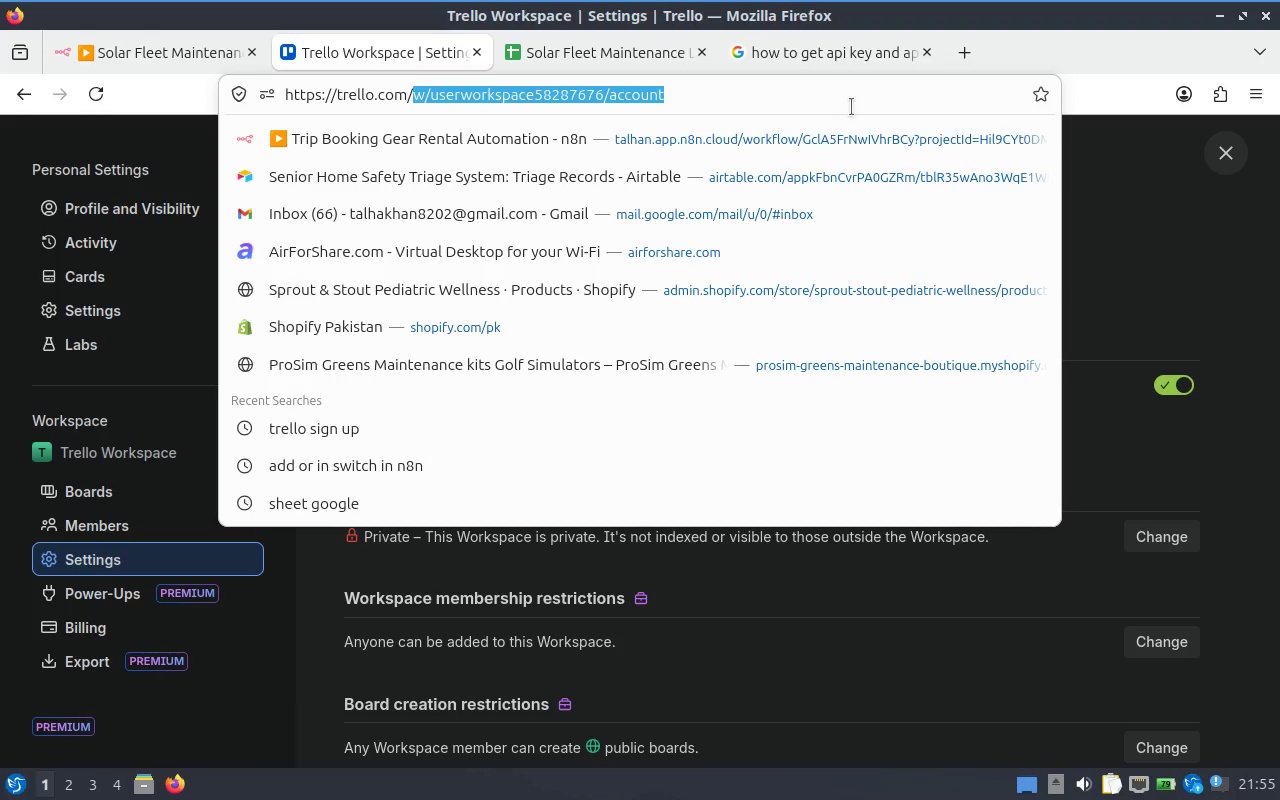 
type(app-key)
 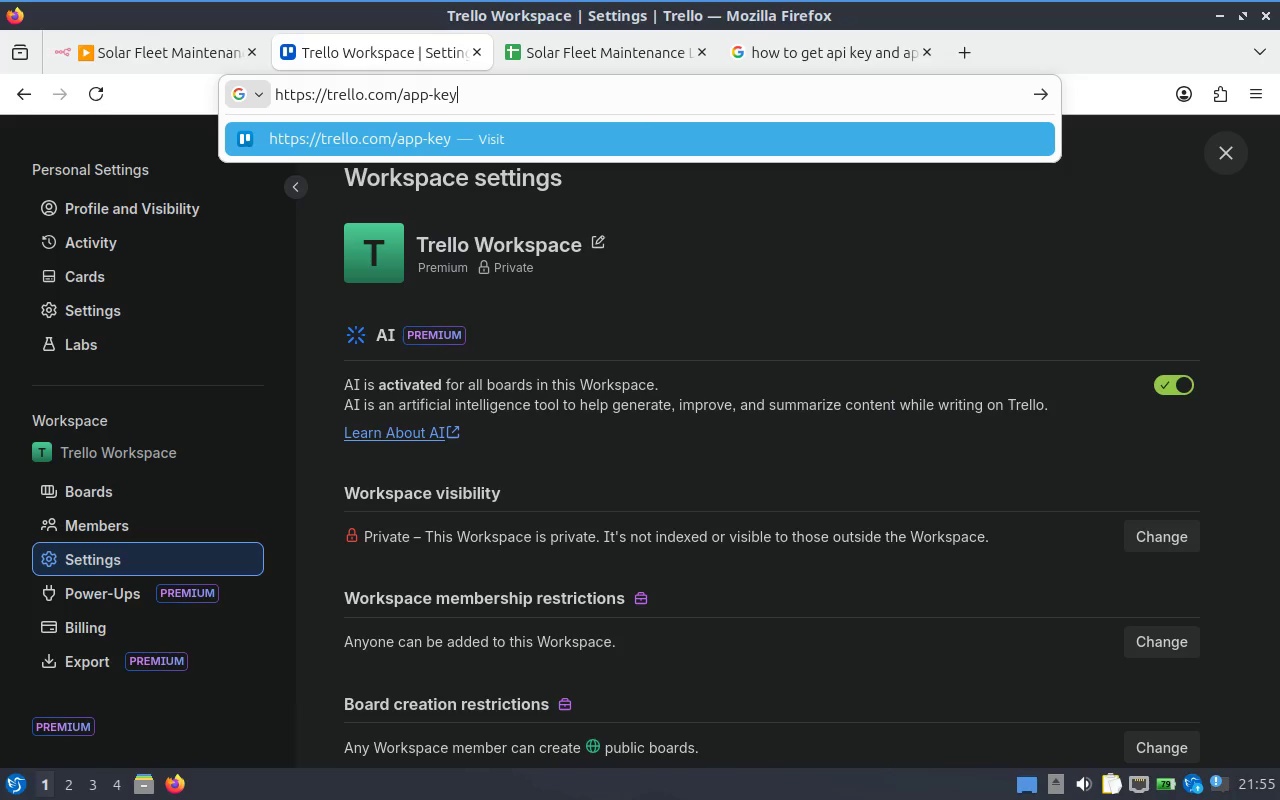 
key(Enter)
 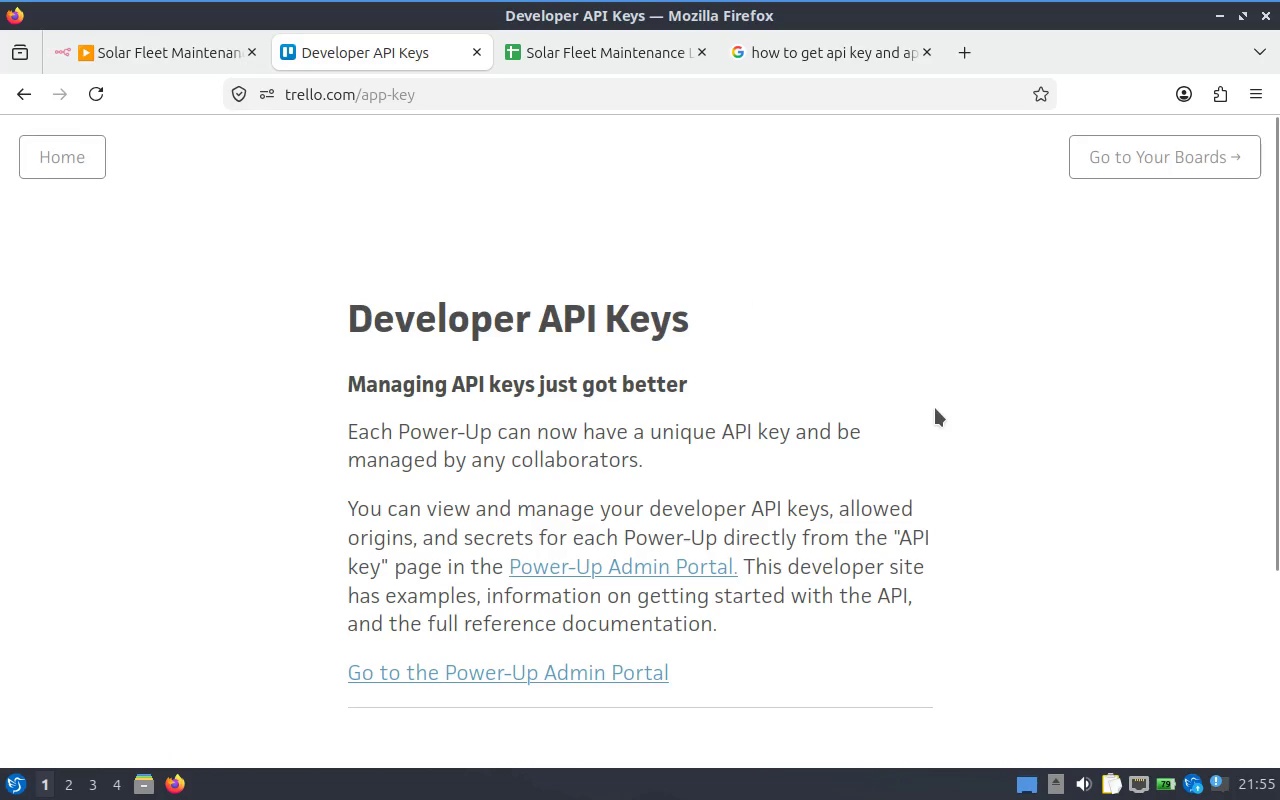 
wait(14.42)
 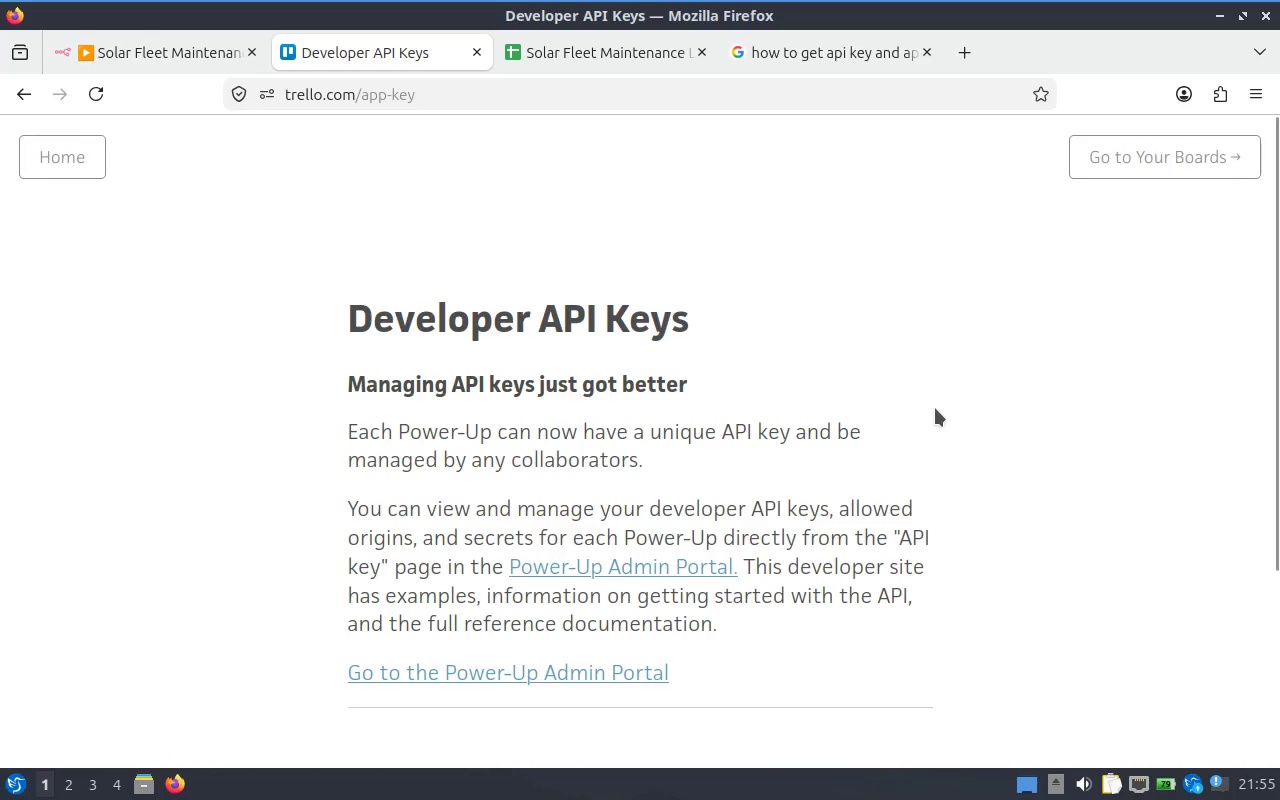 
scroll: coordinate [935, 408], scroll_direction: down, amount: 1.0
 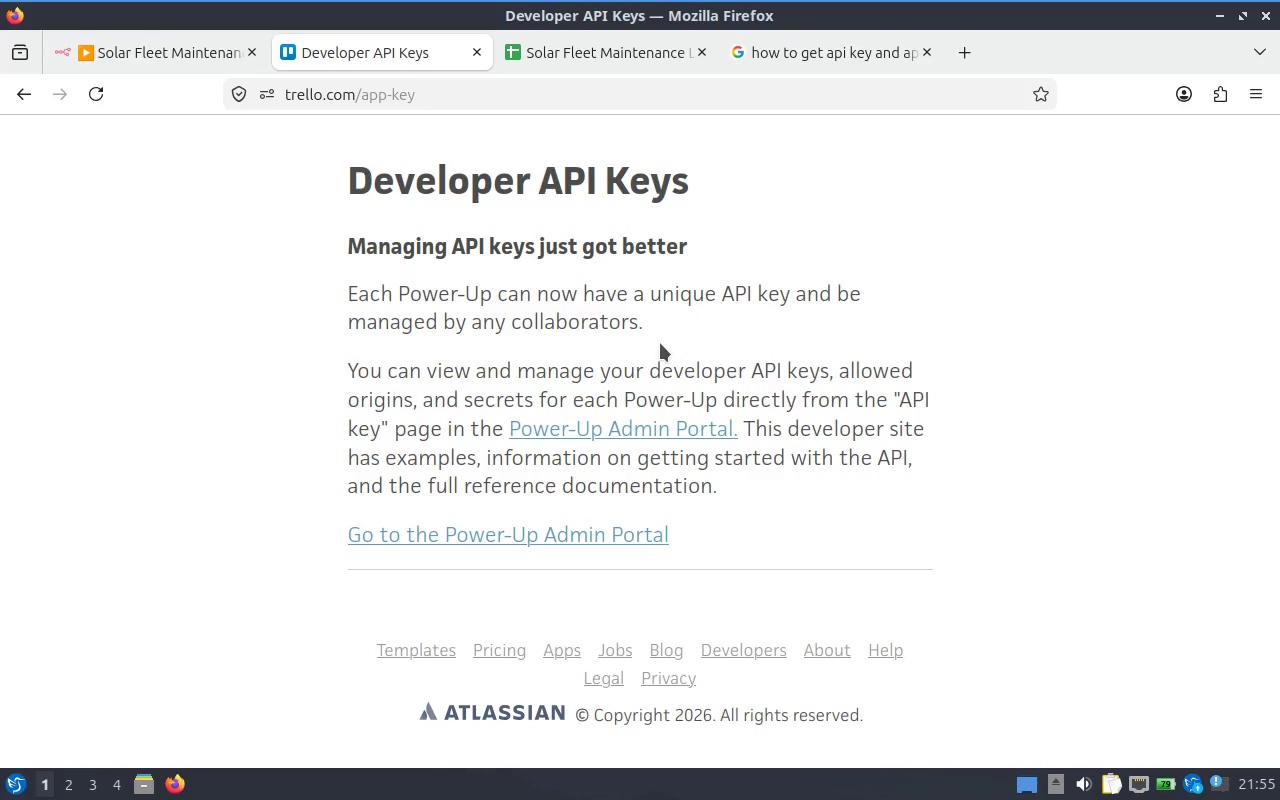 
wait(30.17)
 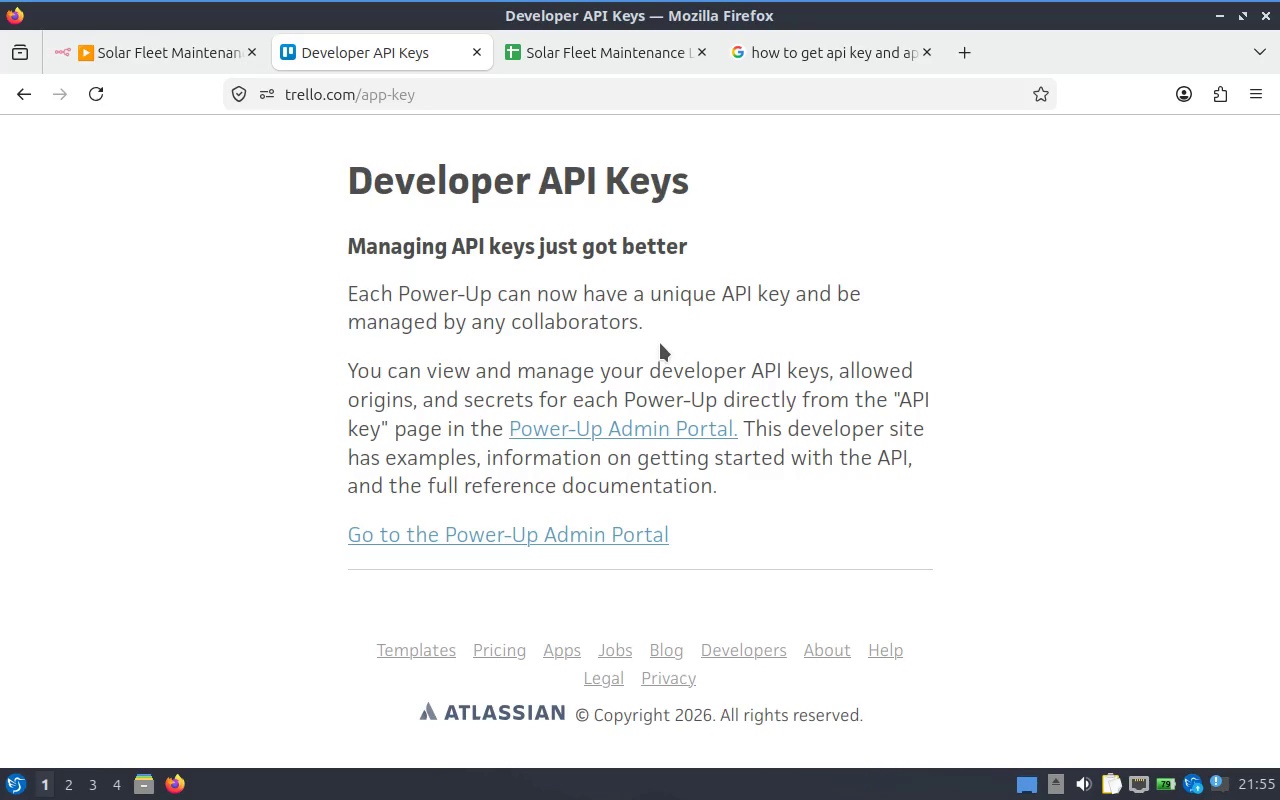 
left_click([635, 433])
 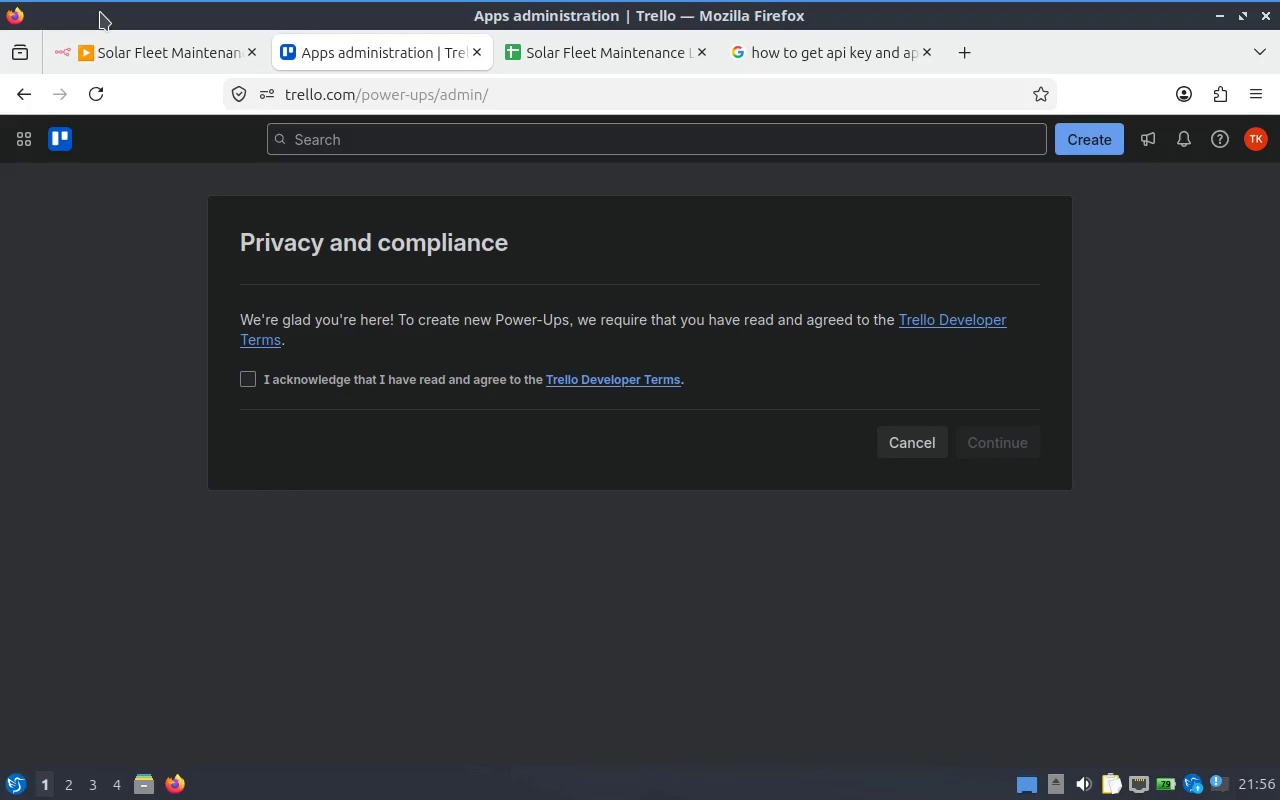 
wait(12.98)
 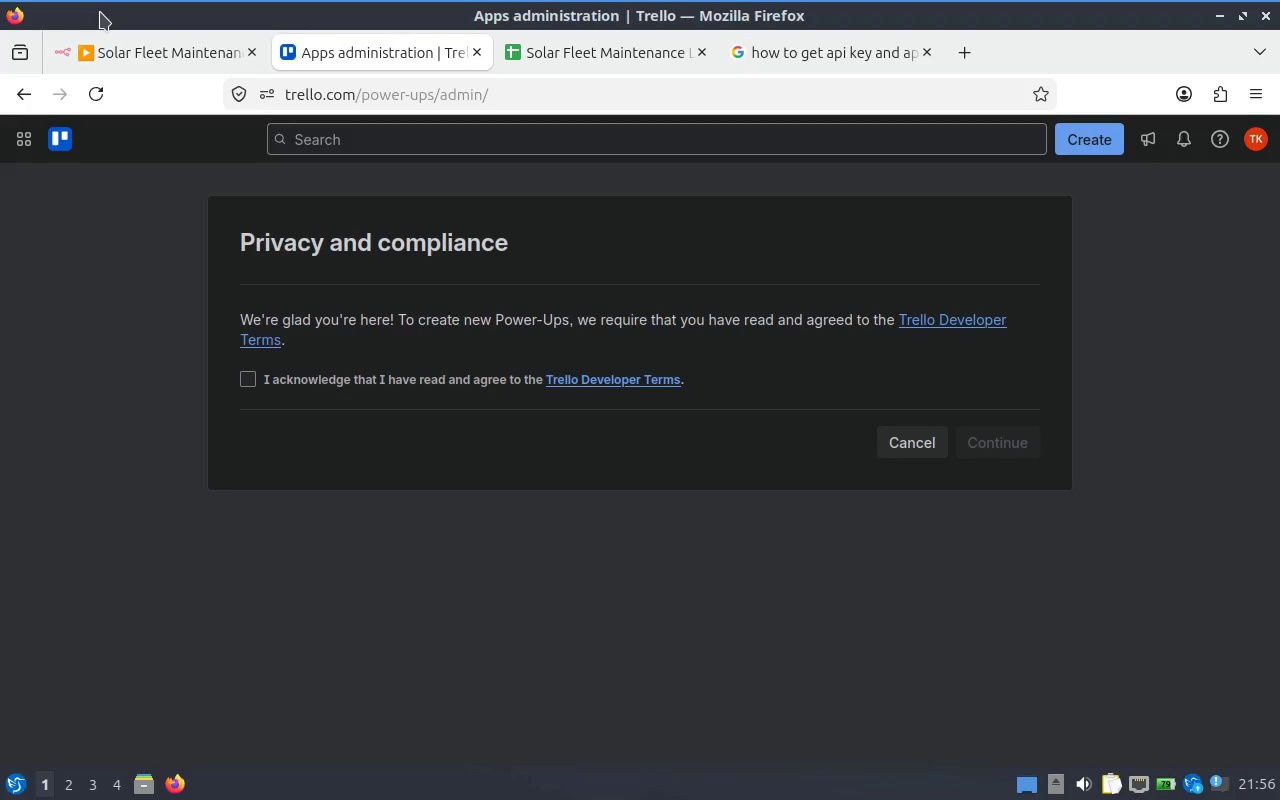 
left_click([305, 385])
 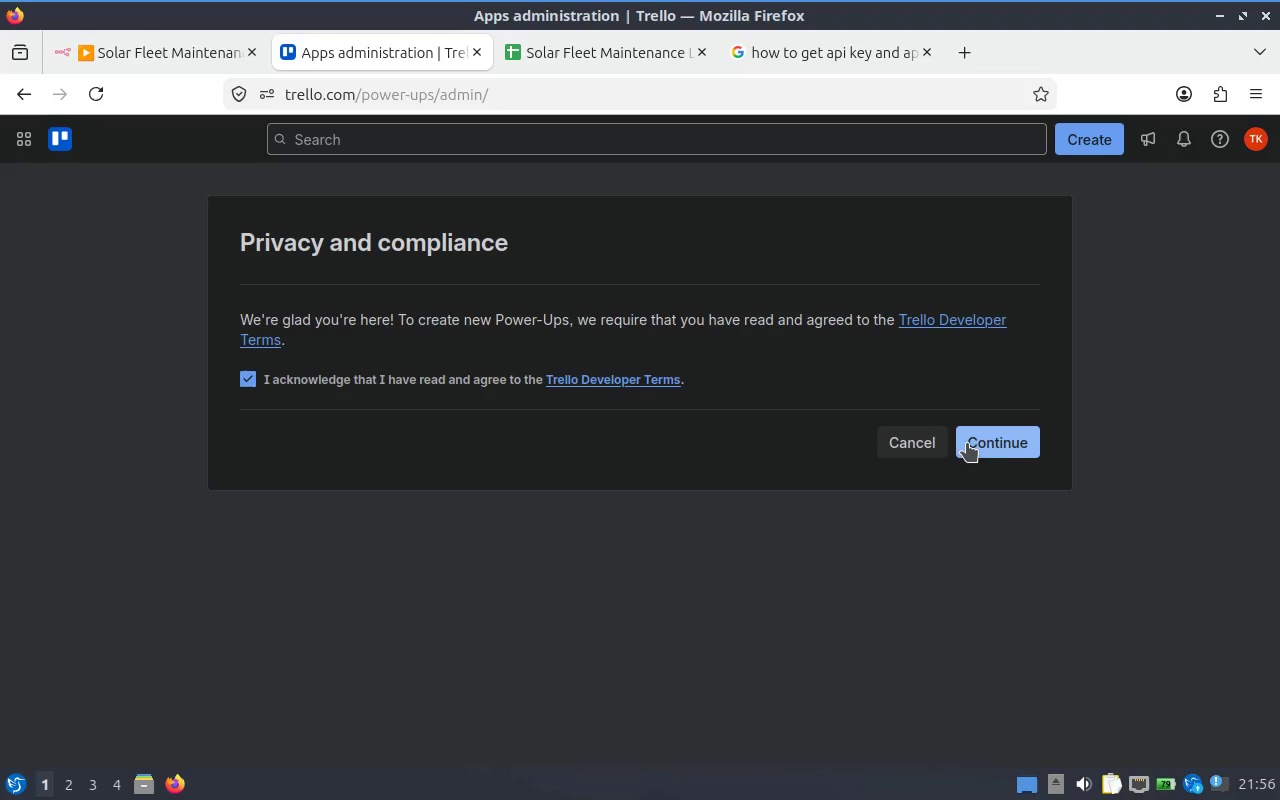 
left_click([997, 443])
 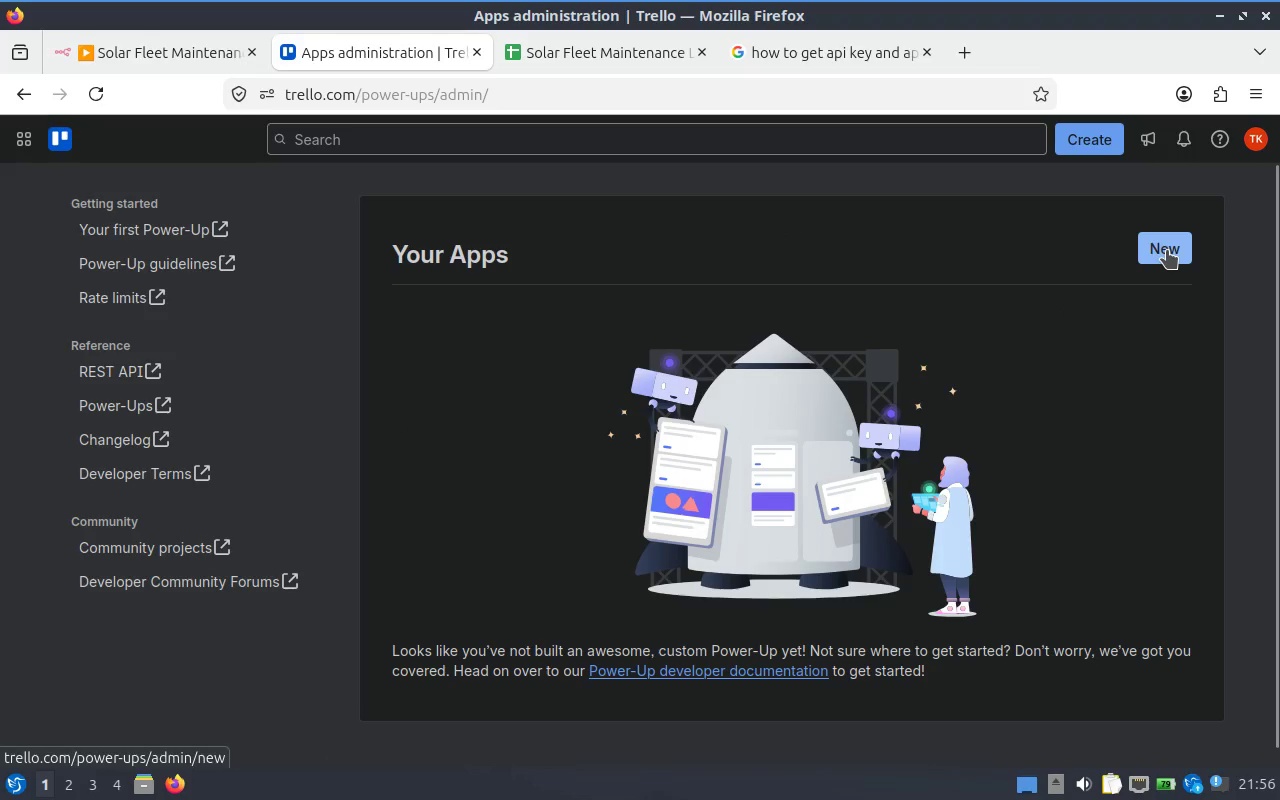 
wait(7.79)
 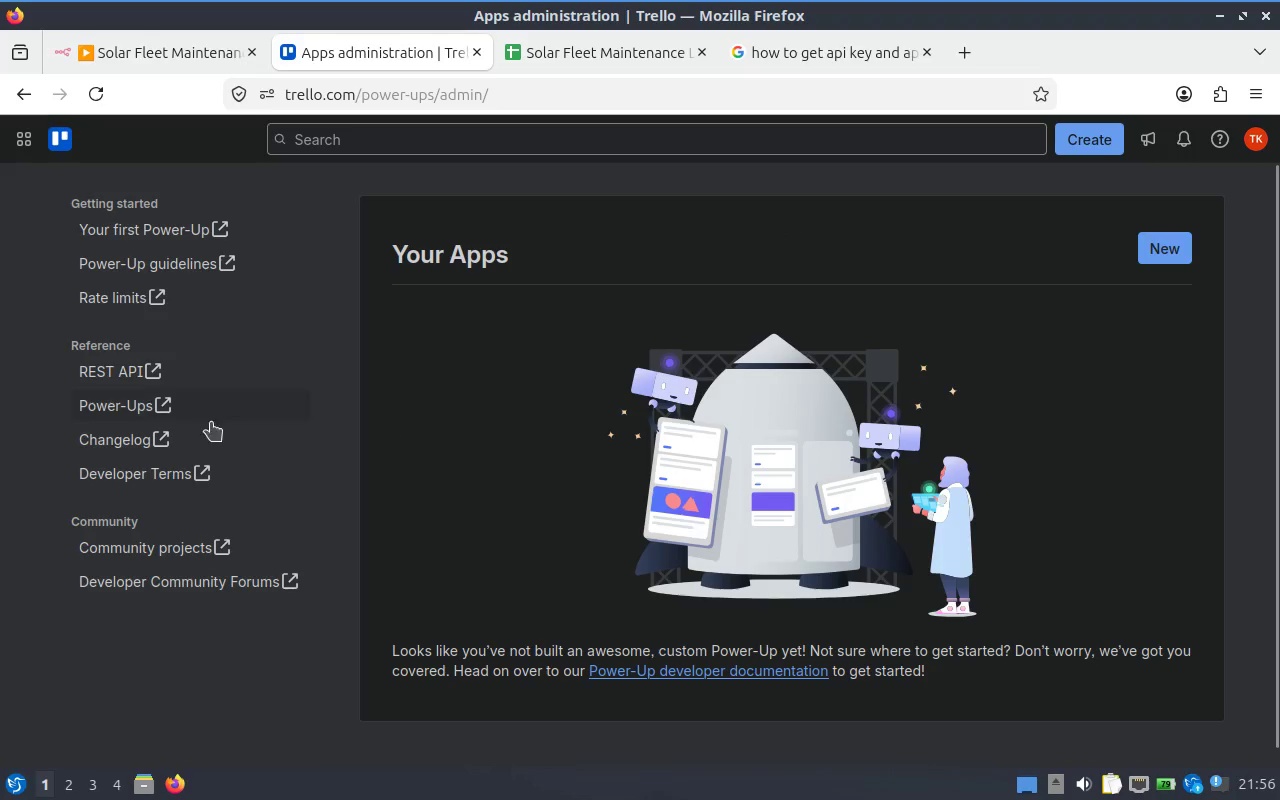 
left_click([1167, 250])
 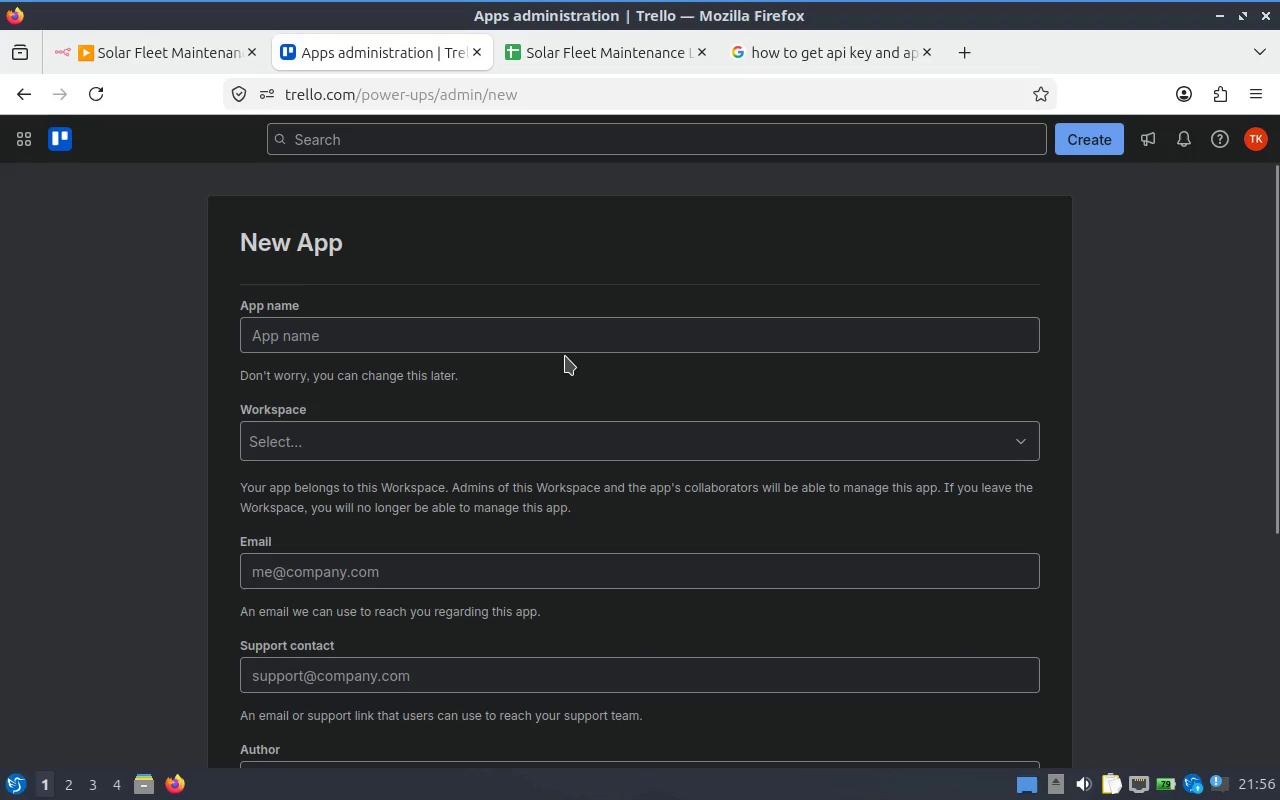 
left_click([527, 348])
 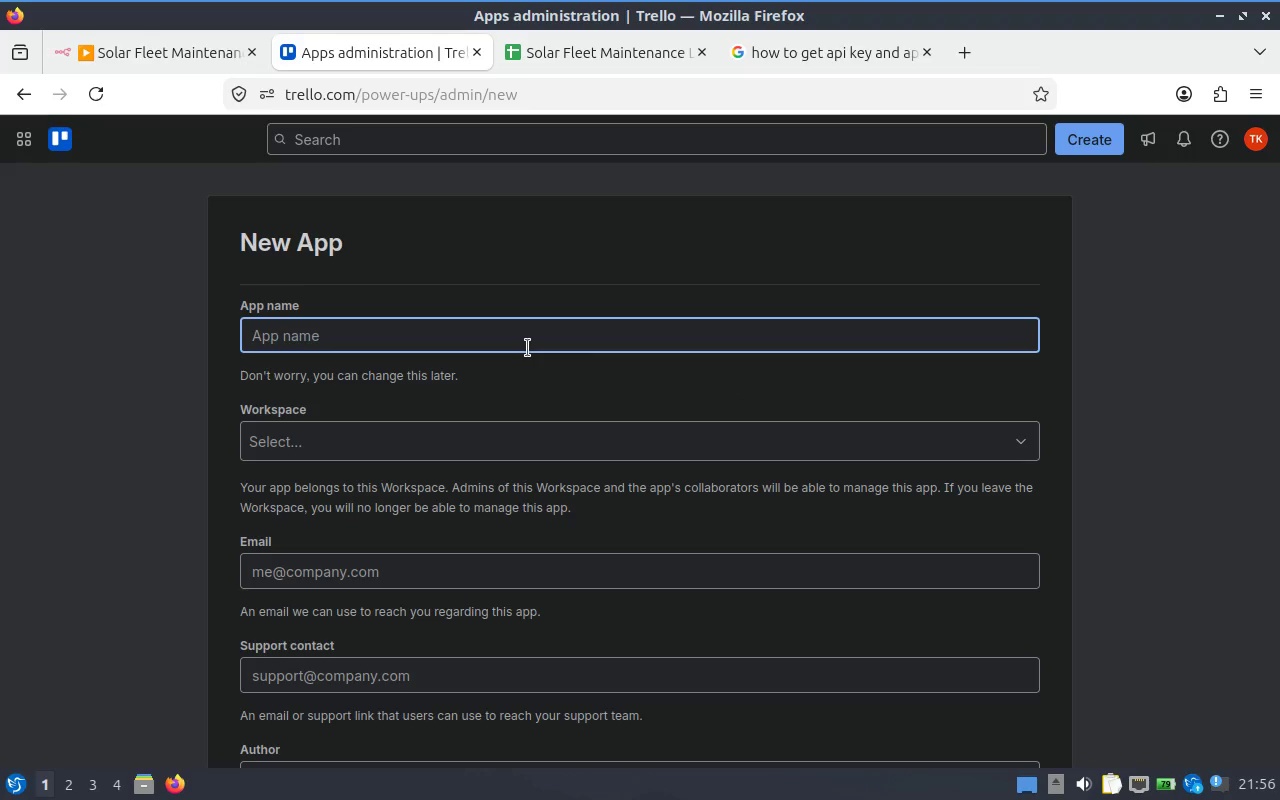 
type(solar fleet maintenance)
 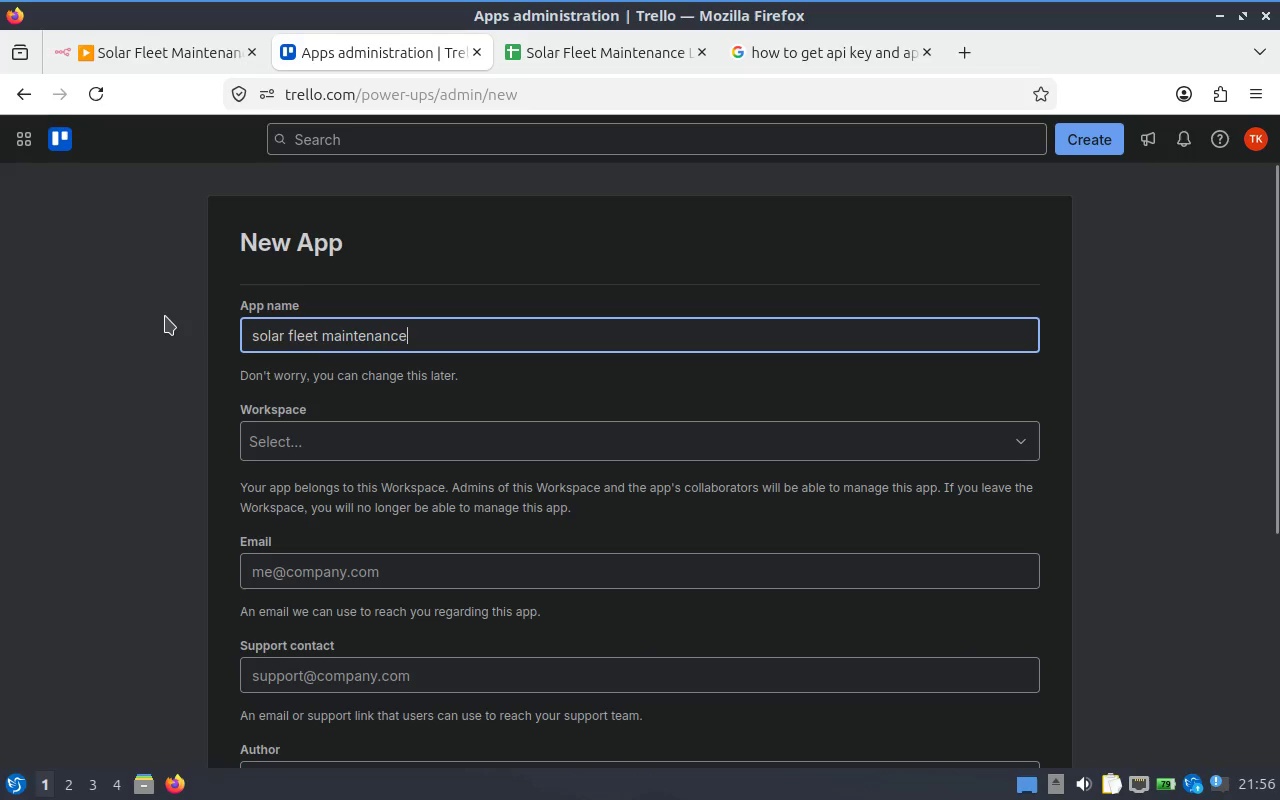 
left_click_drag(start_coordinate=[251, 335], to_coordinate=[257, 335])
 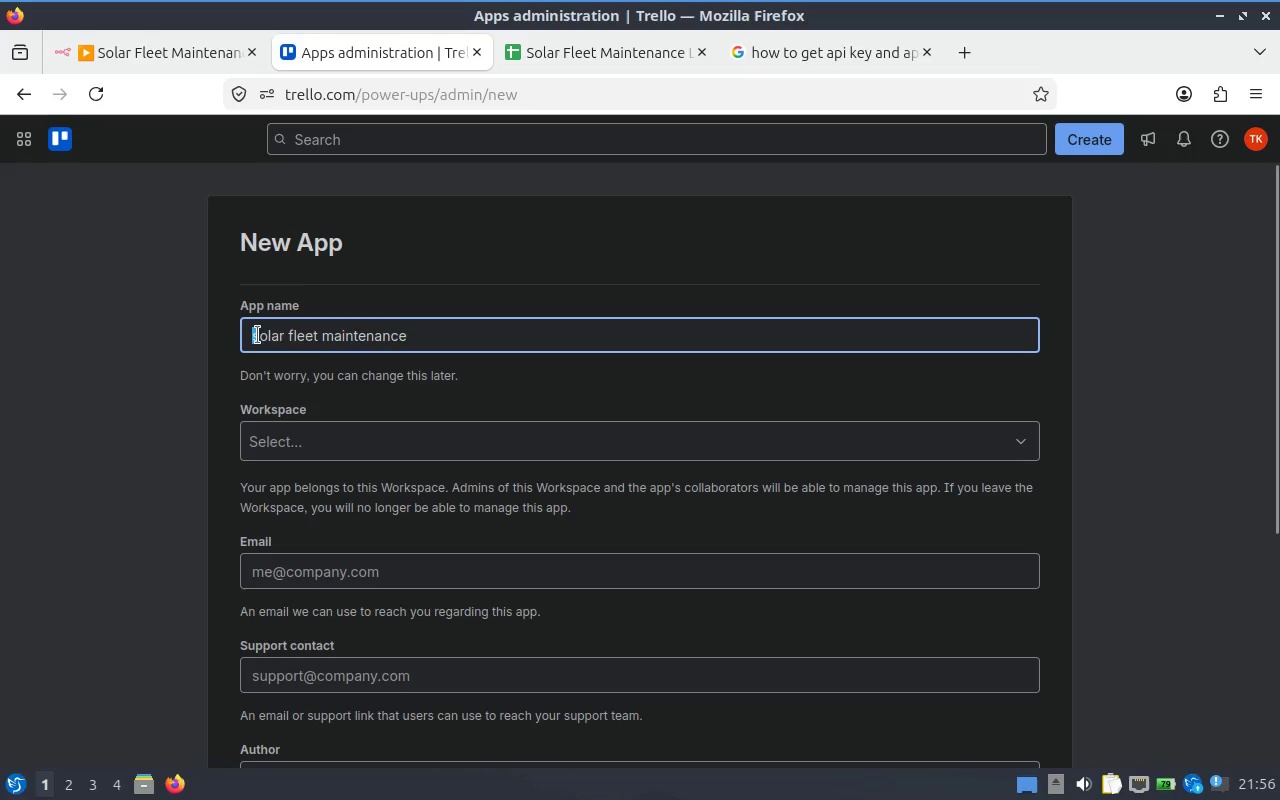 
key(Shift+ShiftLeft)
 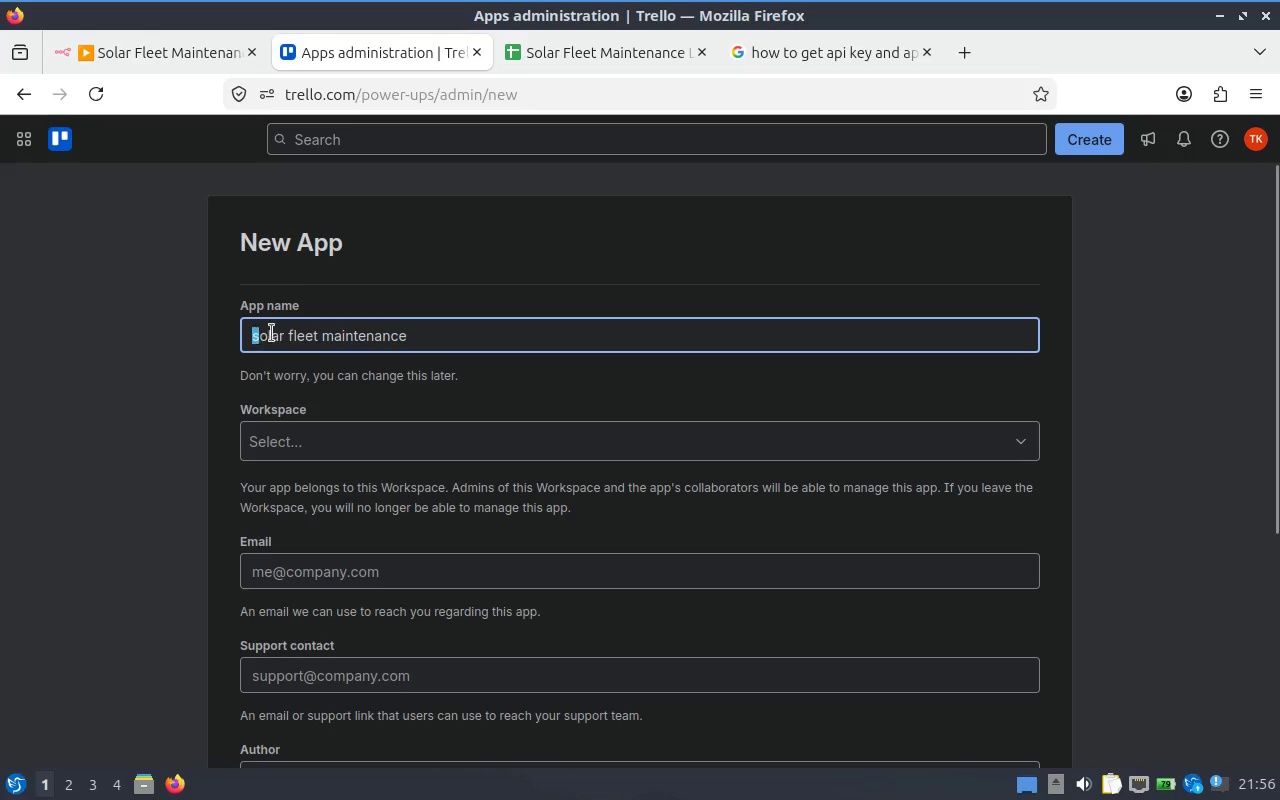 
type(SF)
 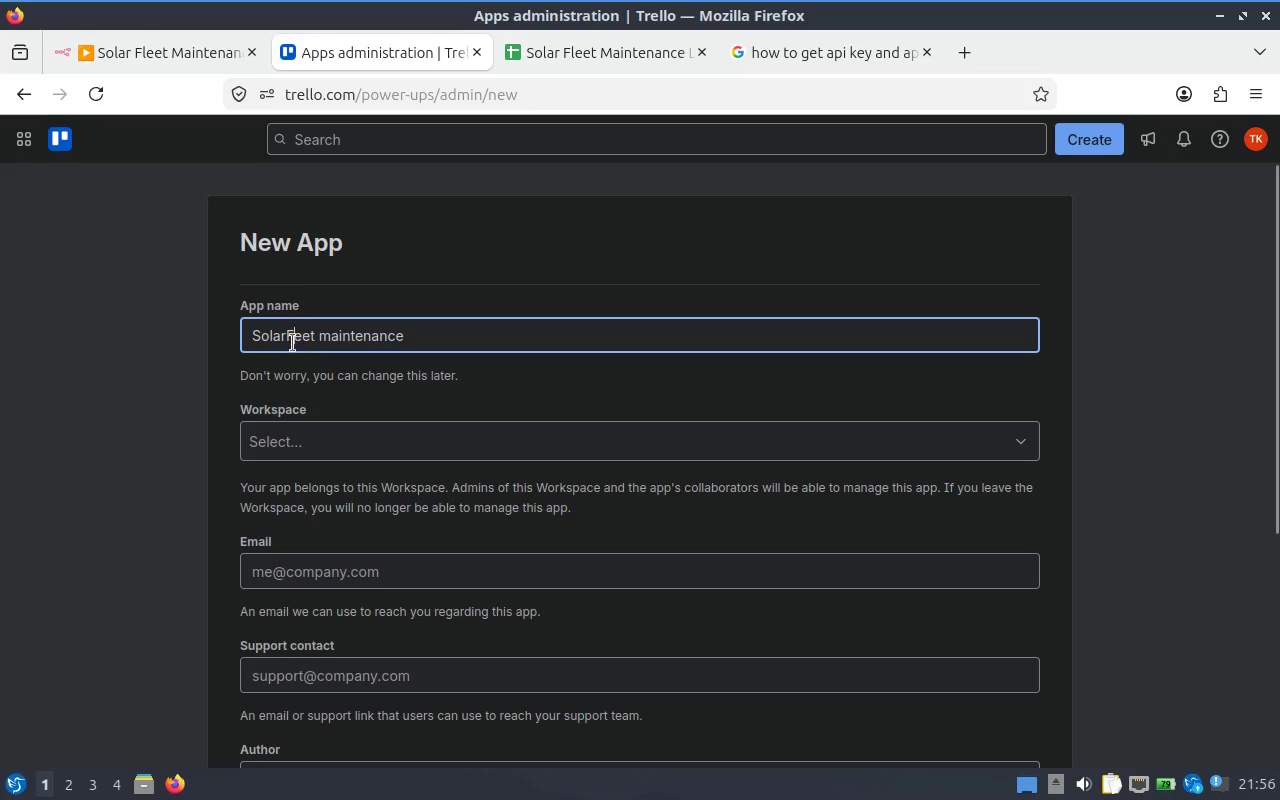 
left_click_drag(start_coordinate=[287, 338], to_coordinate=[298, 338])
 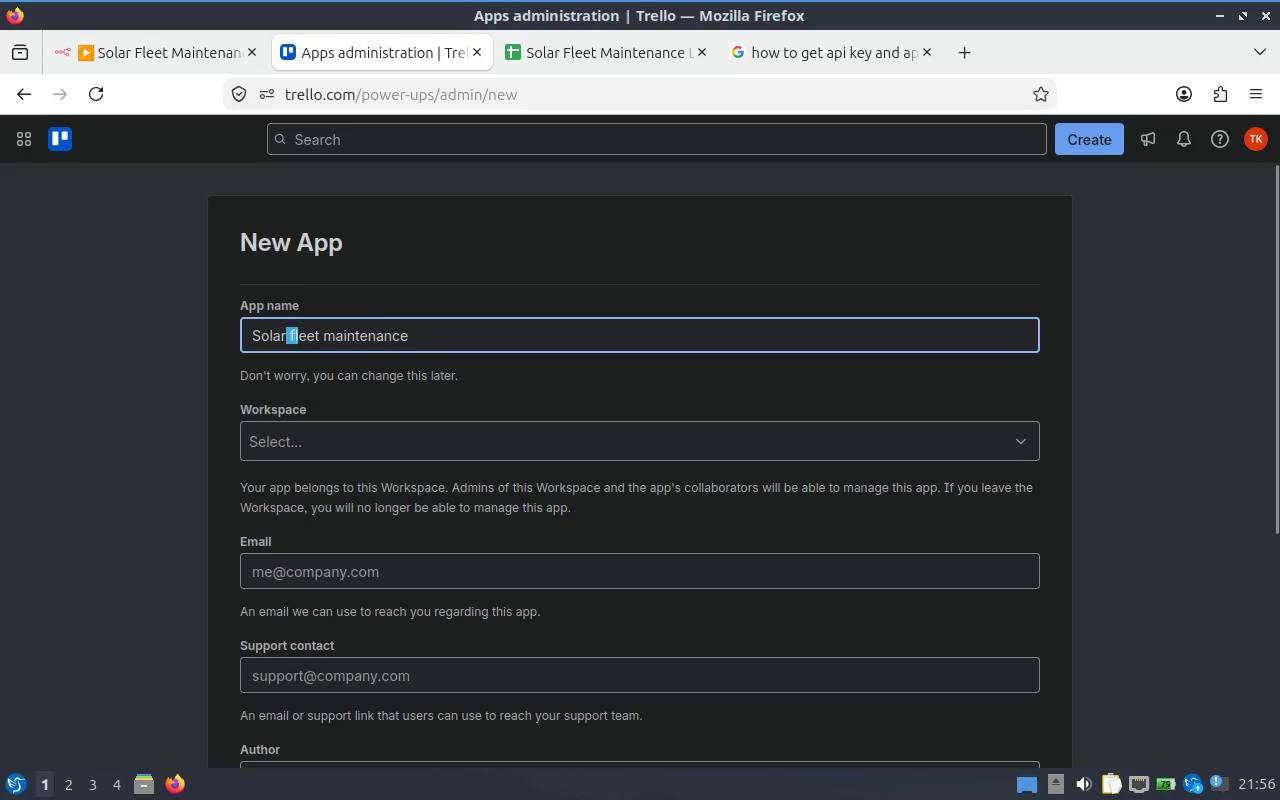 
left_click([288, 343])
 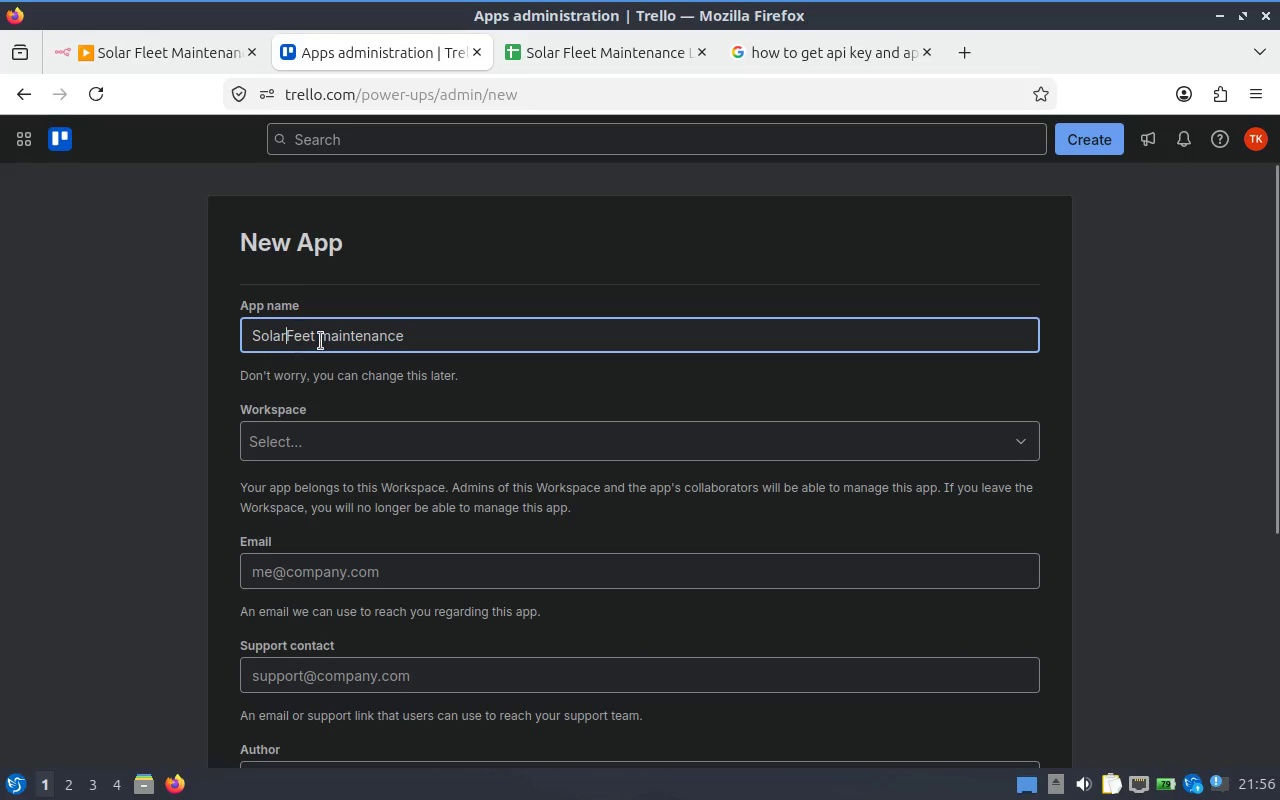 
key(Space)
 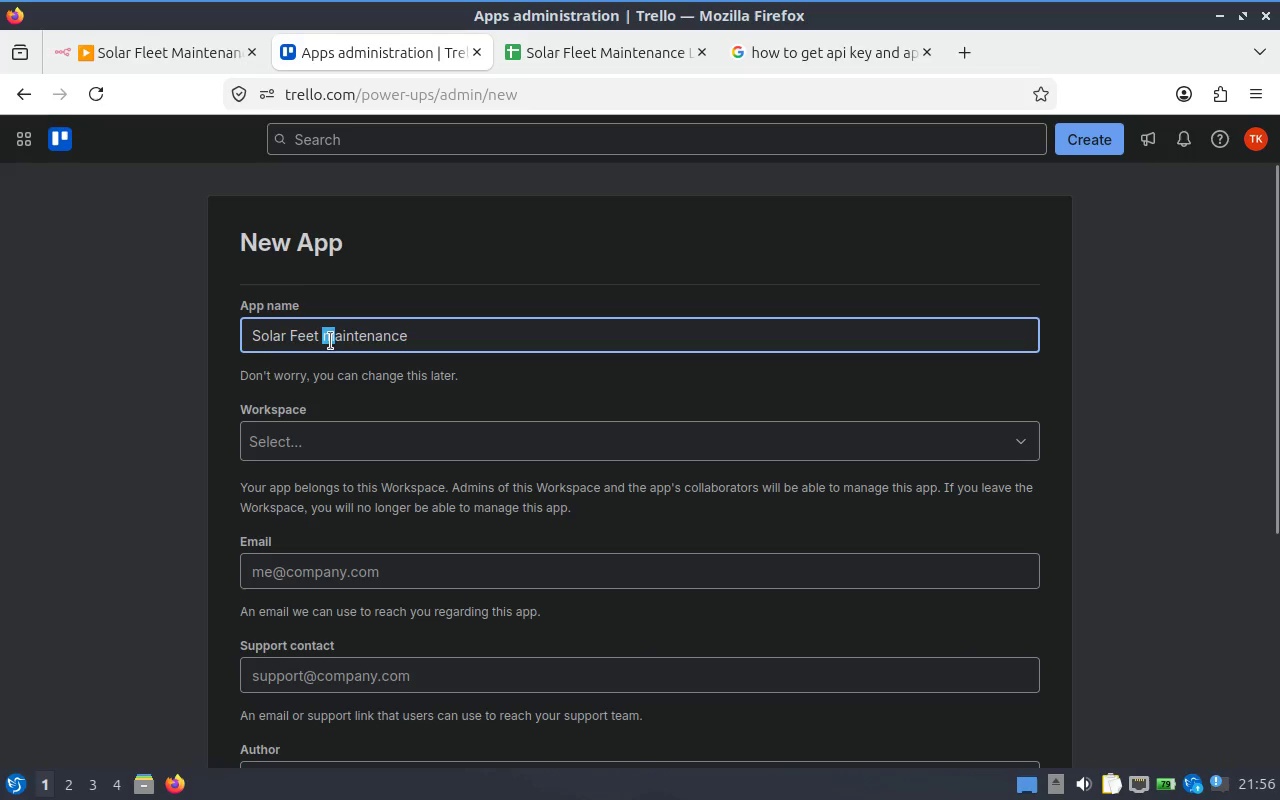 
key(Shift+M)
 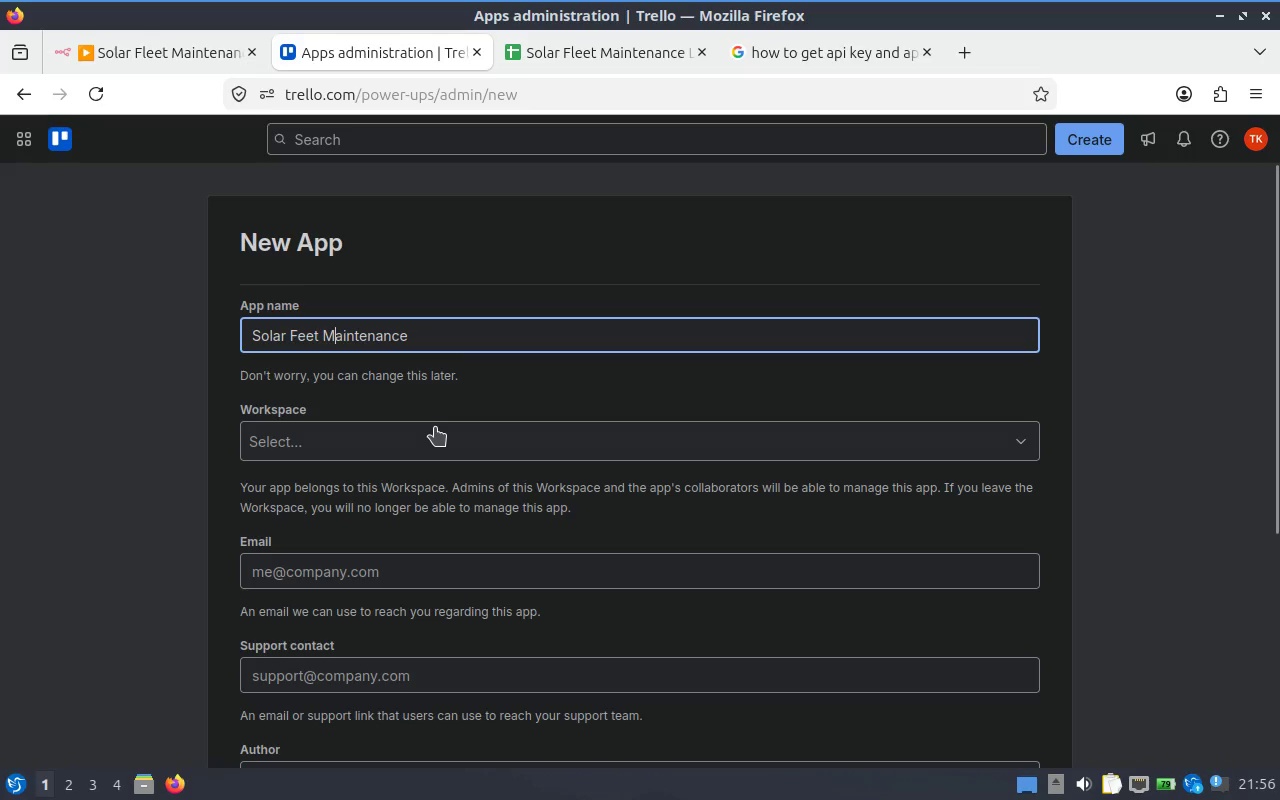 
left_click([418, 450])
 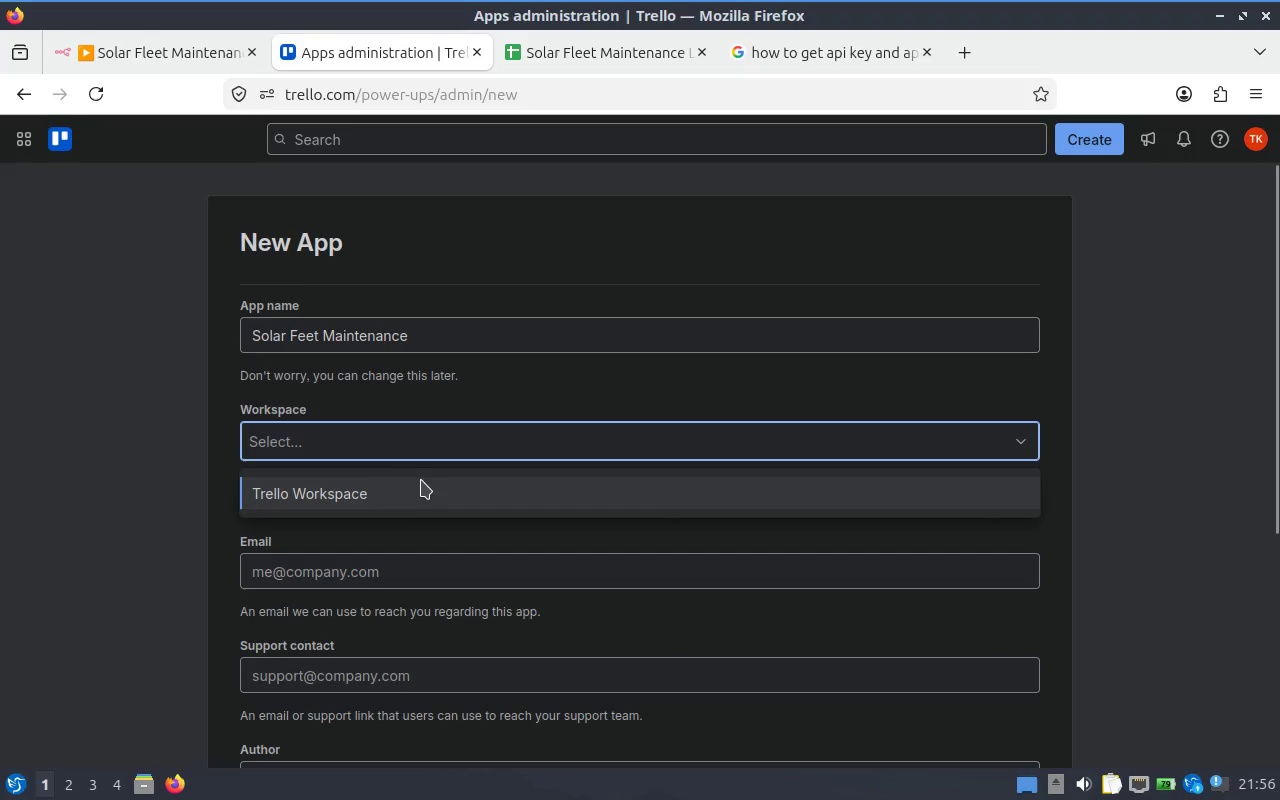 
left_click([405, 497])
 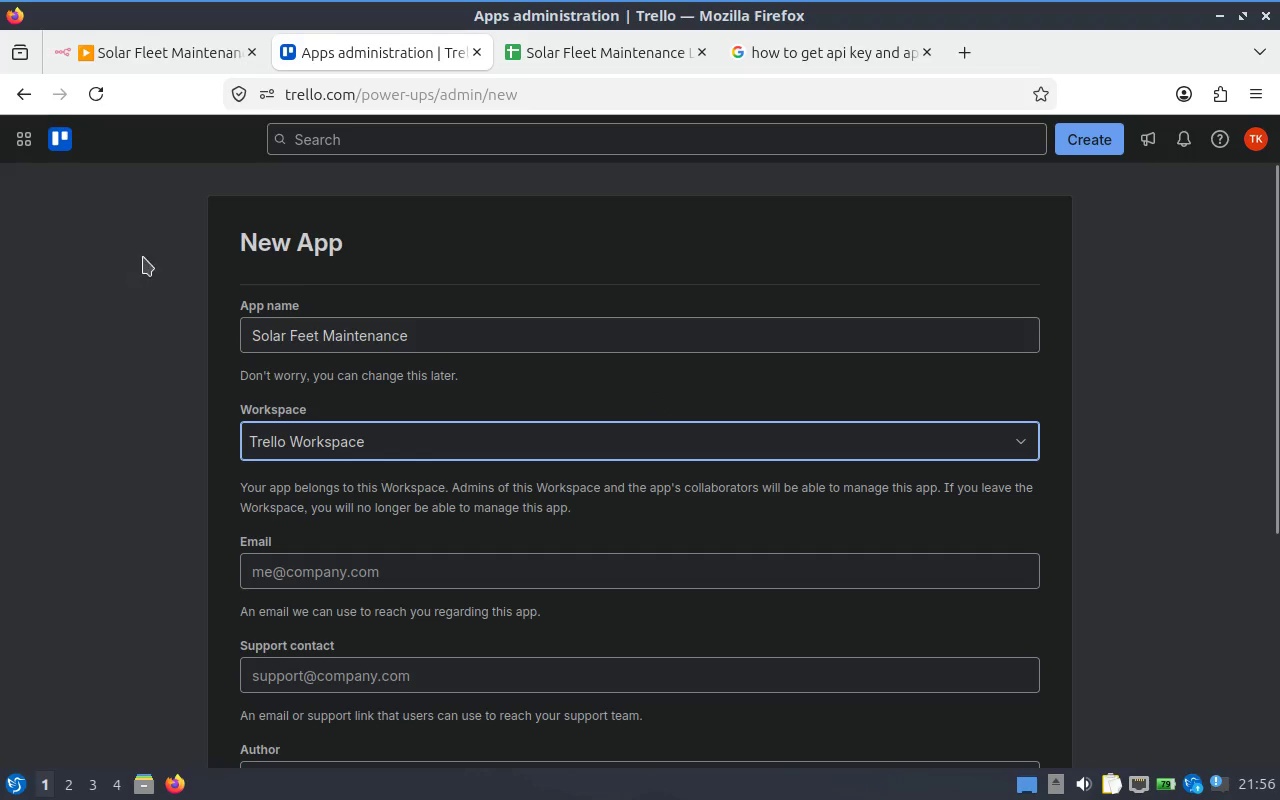 
scroll: coordinate [516, 456], scroll_direction: down, amount: 2.0
 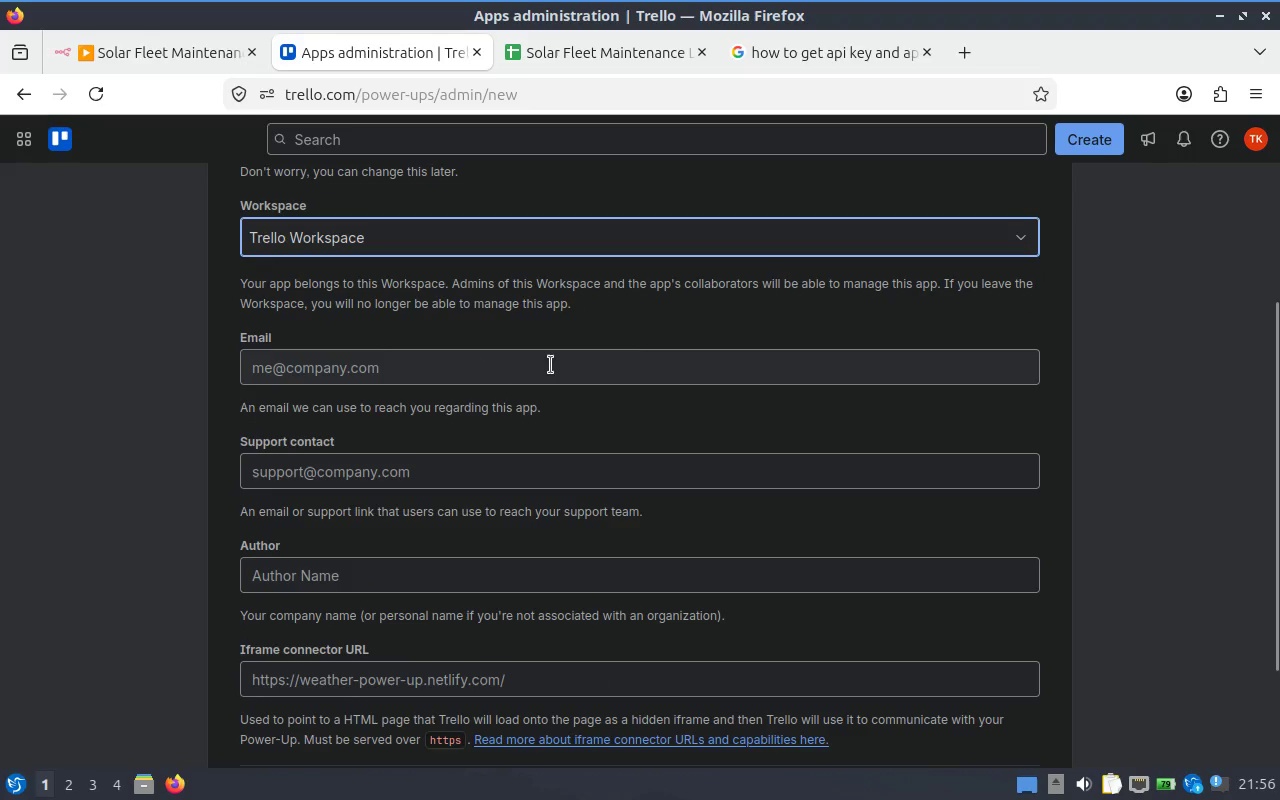 
left_click([551, 365])
 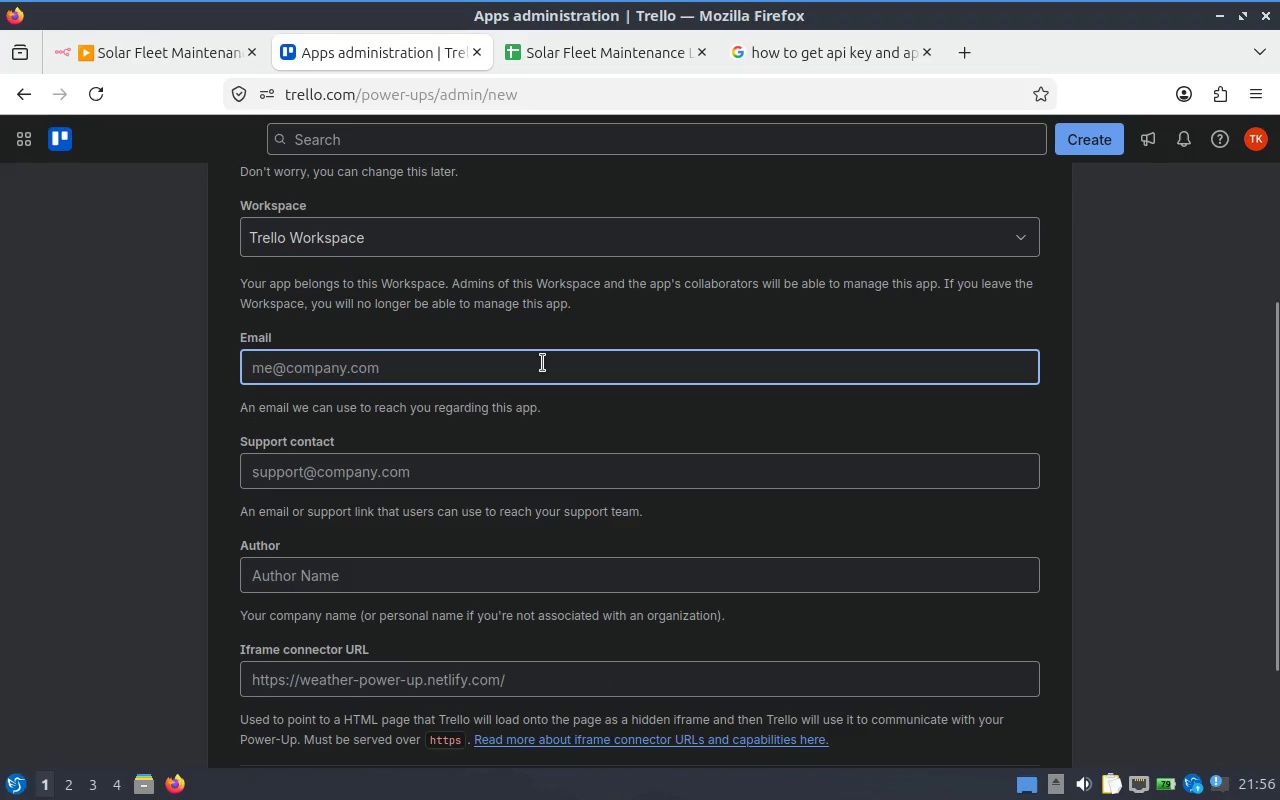 
type(talha)
 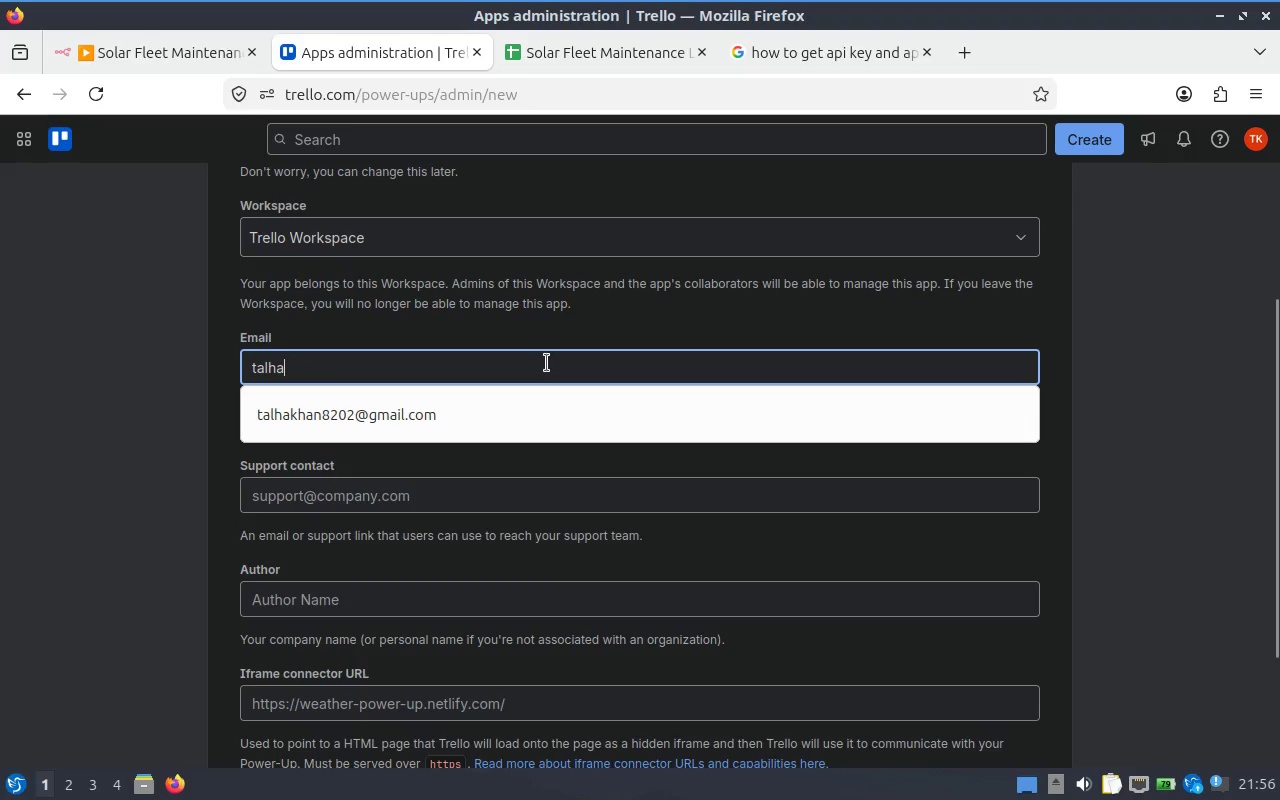 
key(Enter)
 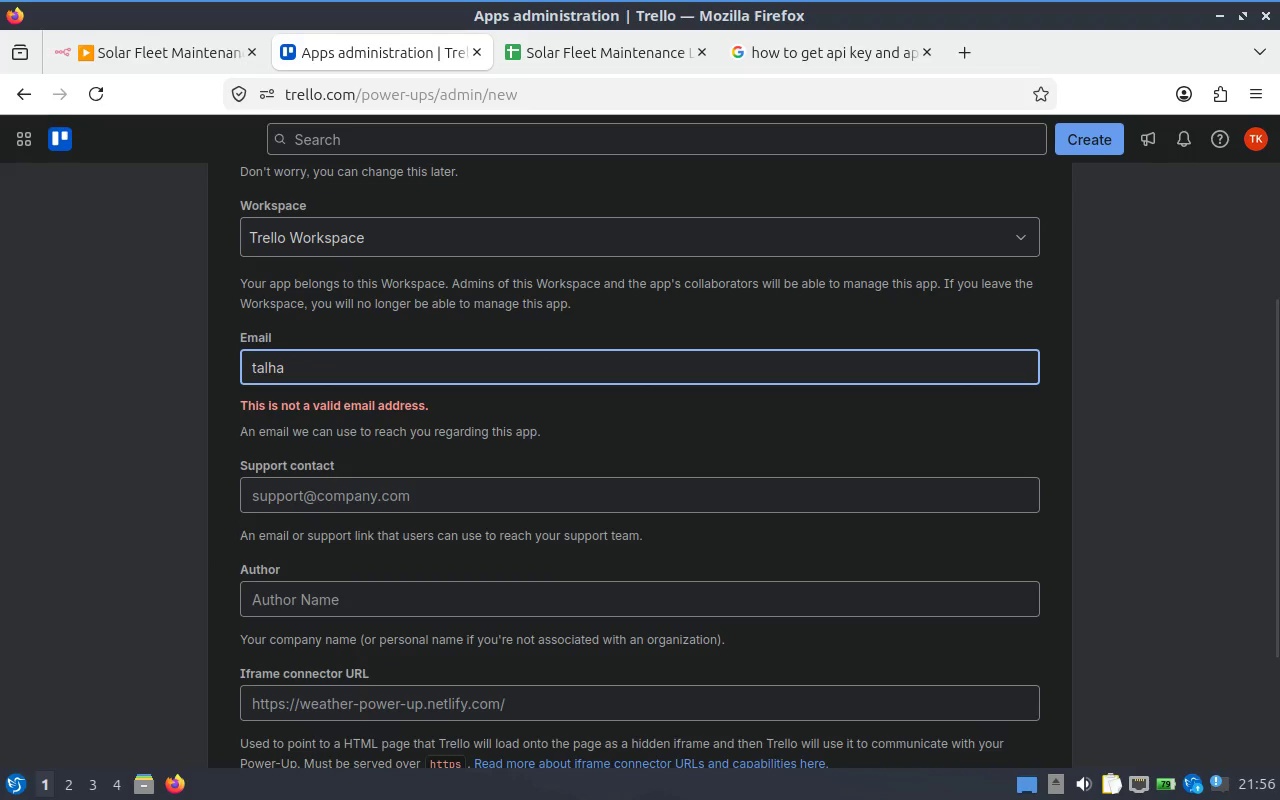 
key(T)
 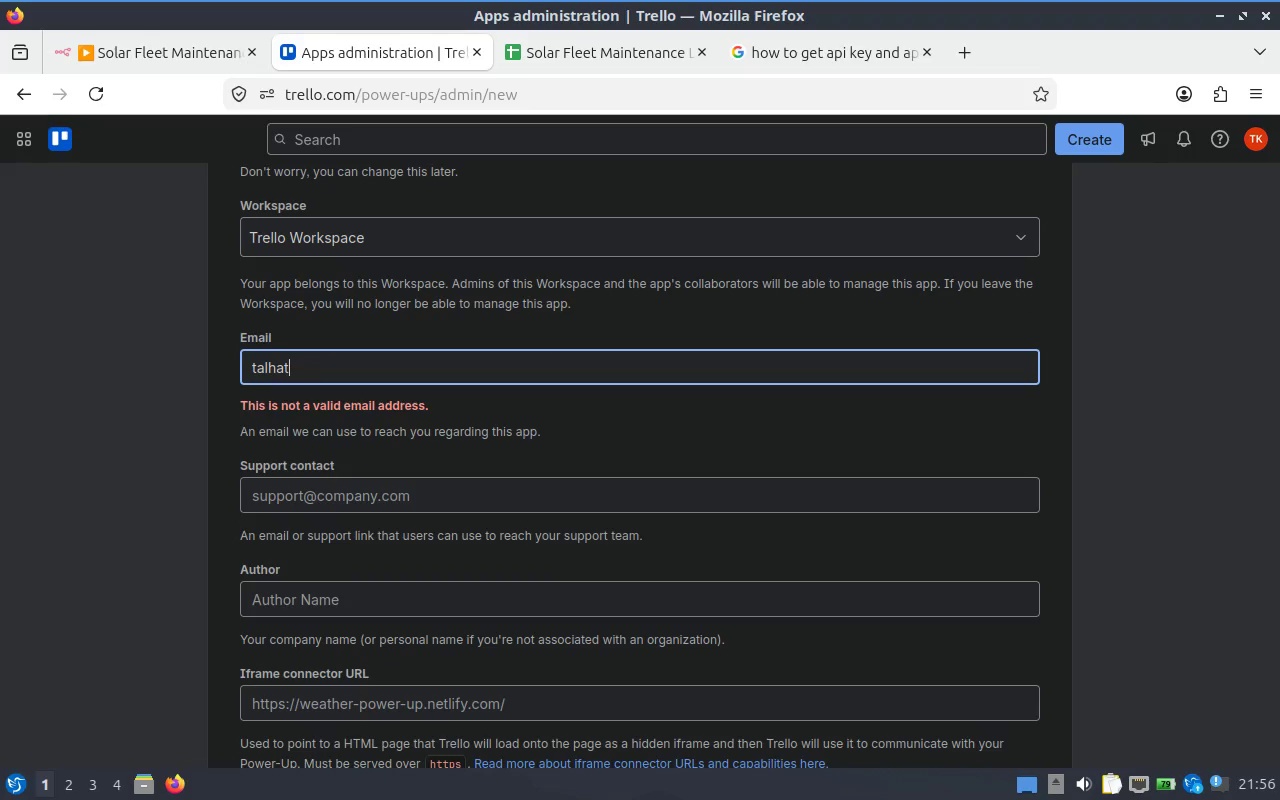 
key(Backspace)
 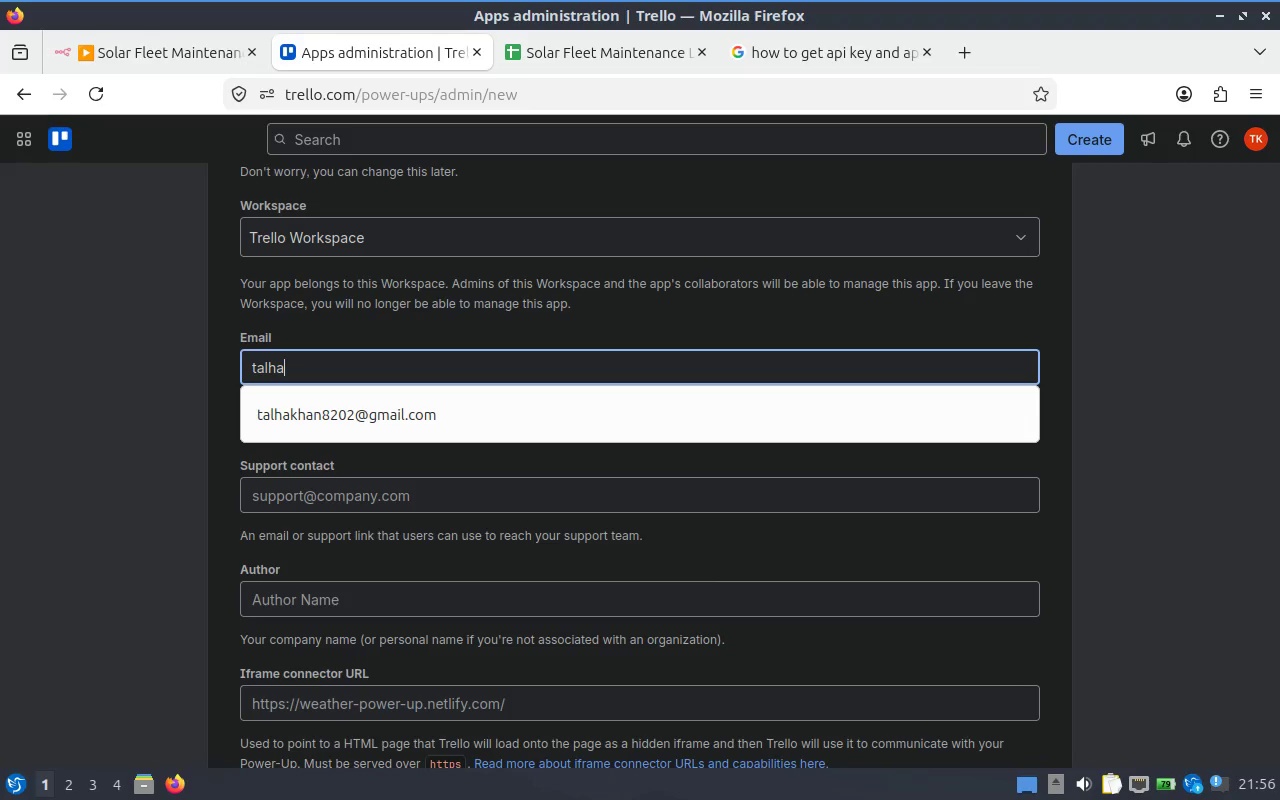 
key(Tab)
 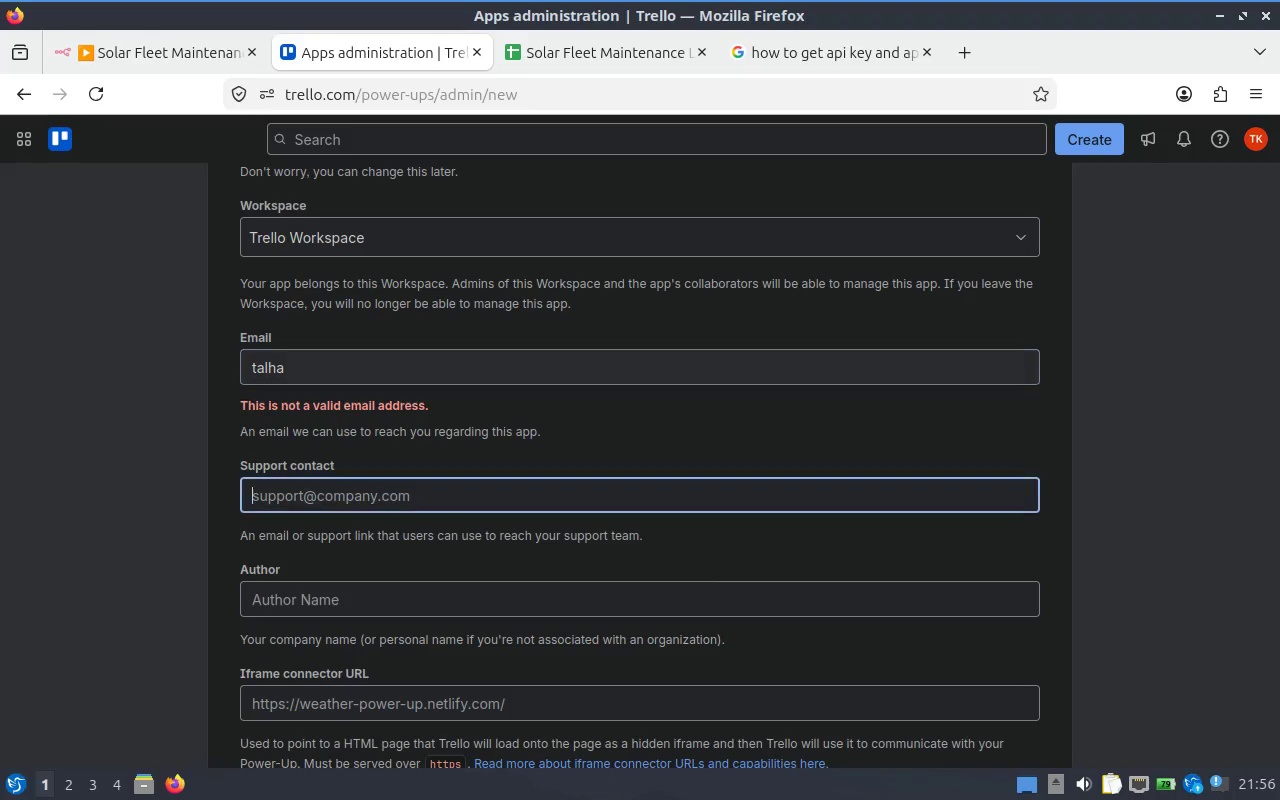 
key(Enter)
 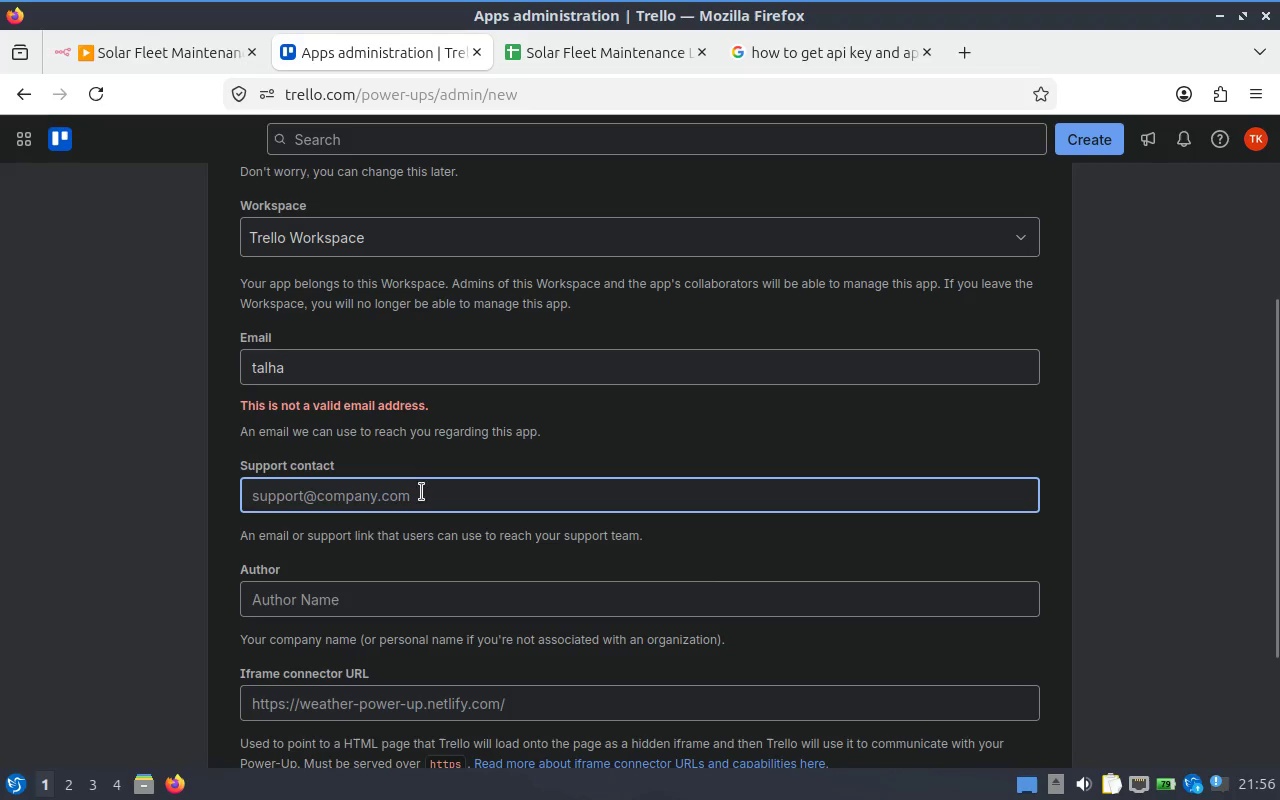 
left_click([400, 393])
 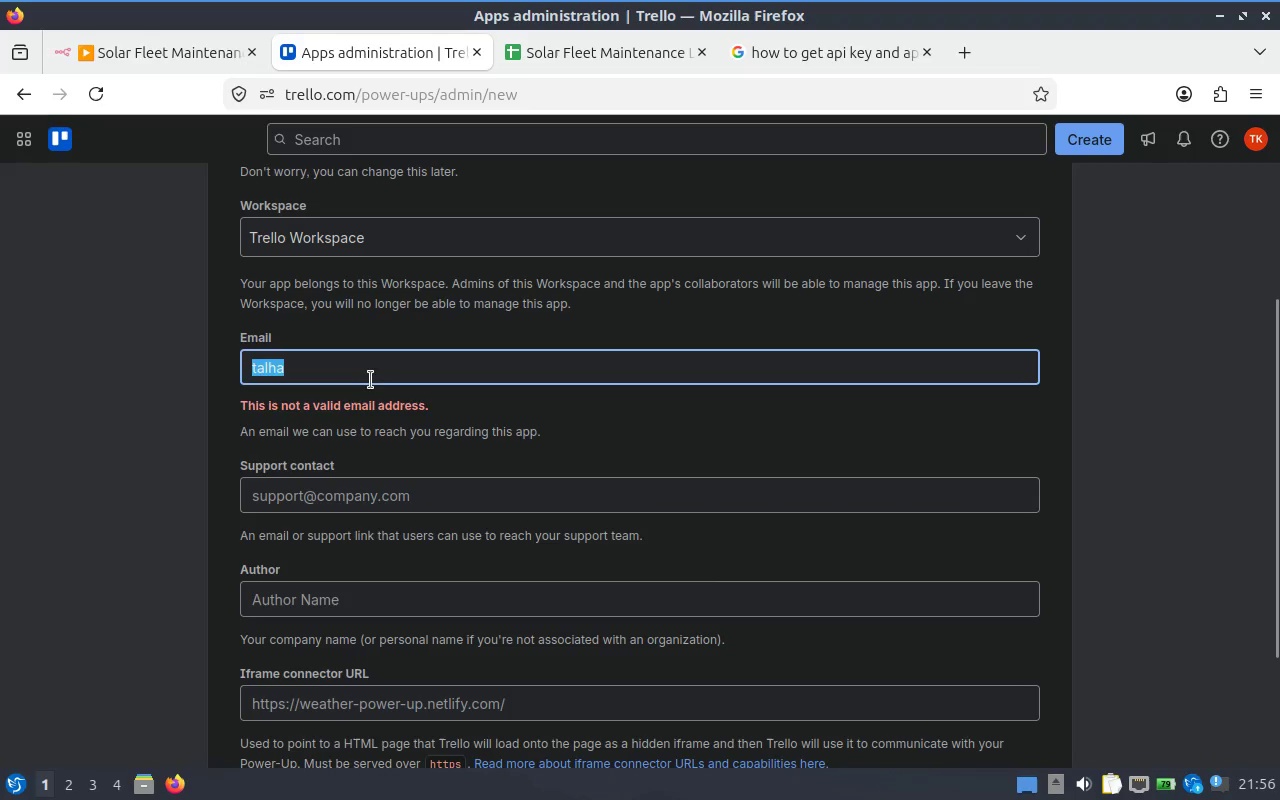 
left_click([365, 380])
 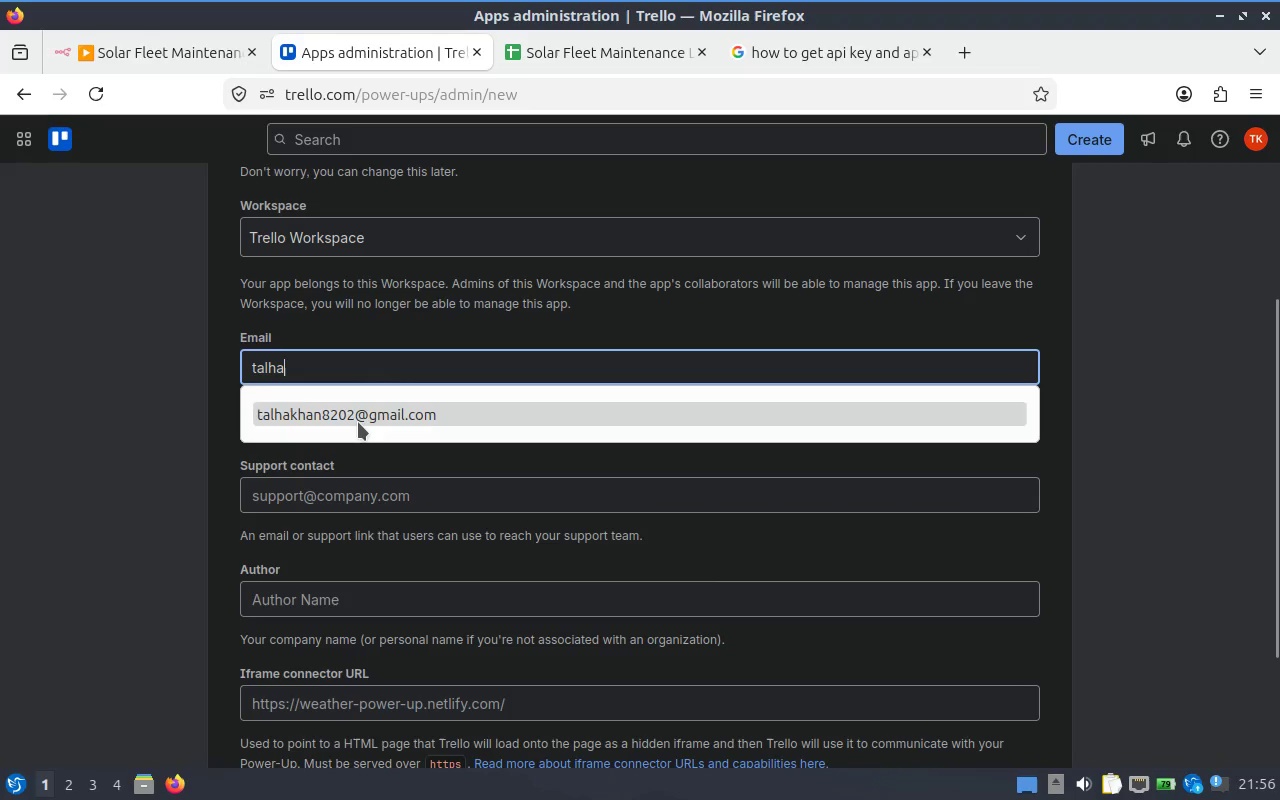 
left_click([358, 427])
 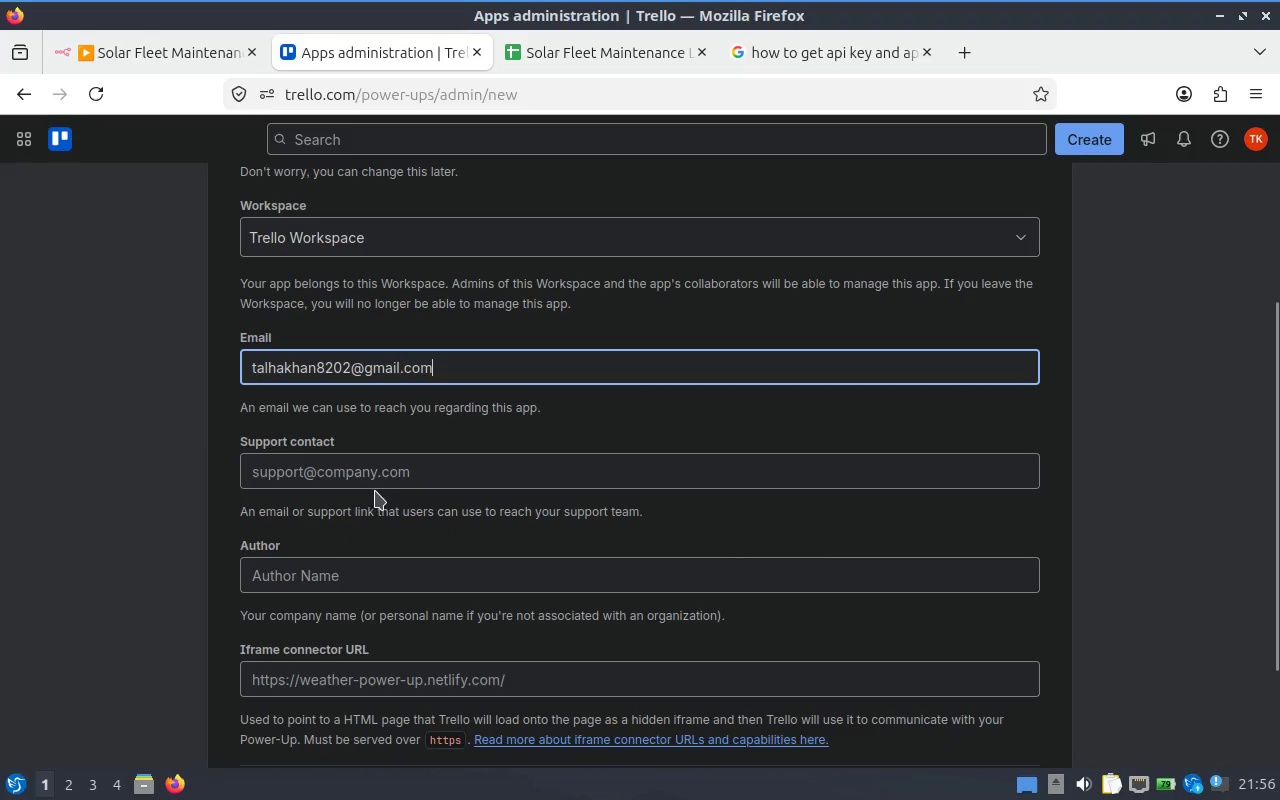 
left_click([400, 480])
 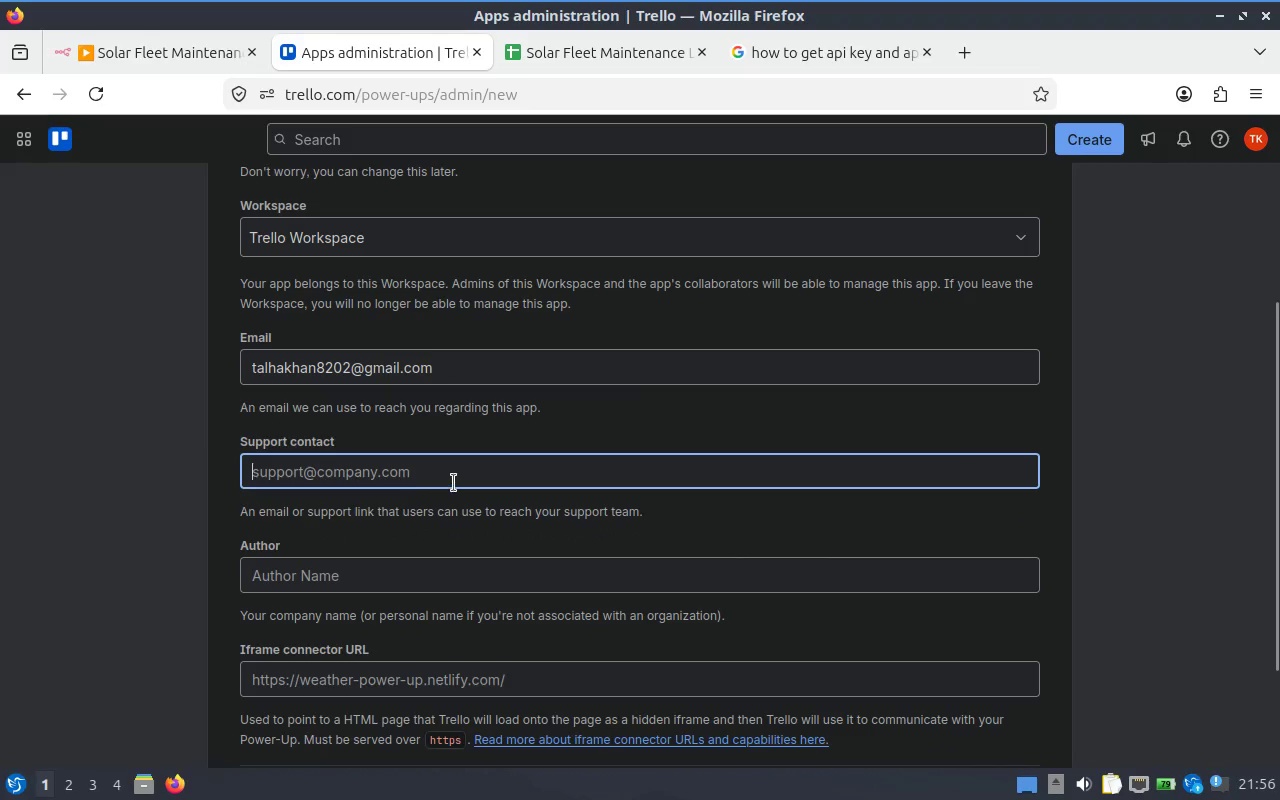 
scroll: coordinate [455, 483], scroll_direction: down, amount: 1.0
 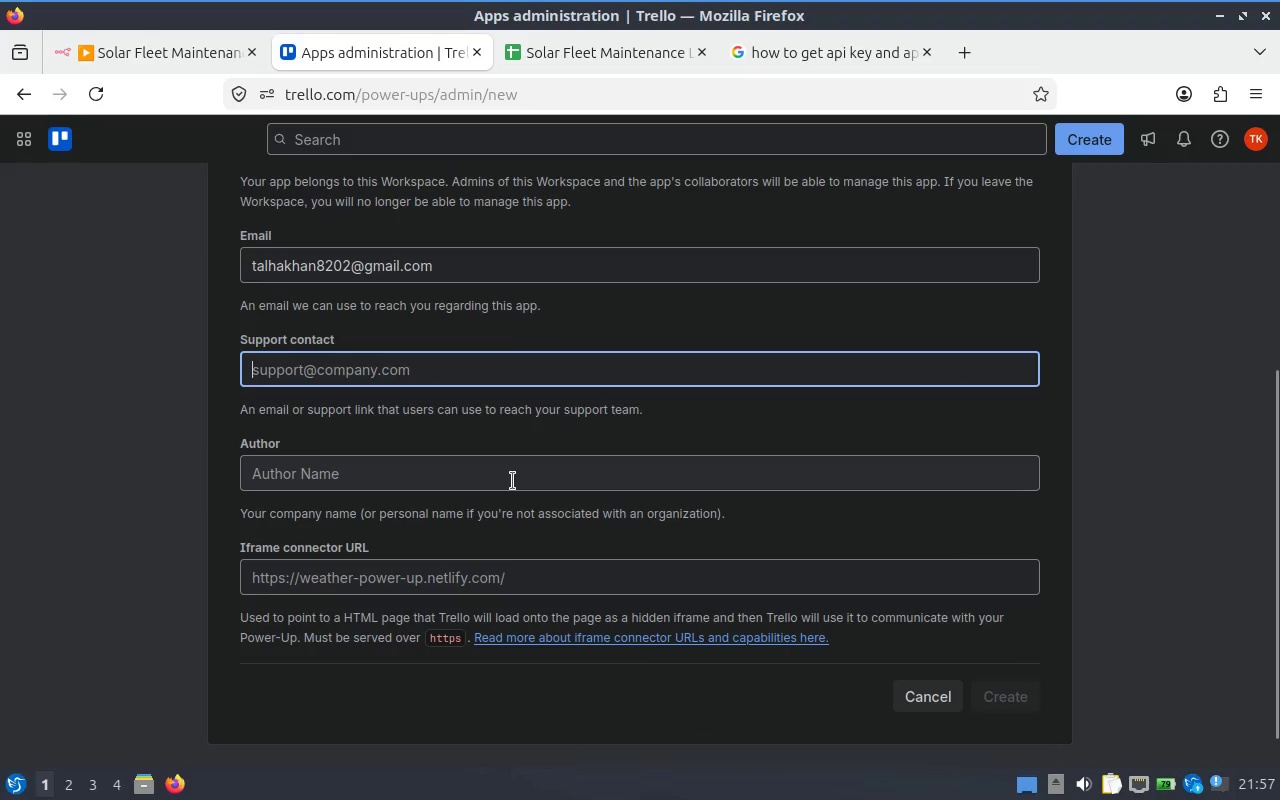 
left_click([410, 467])
 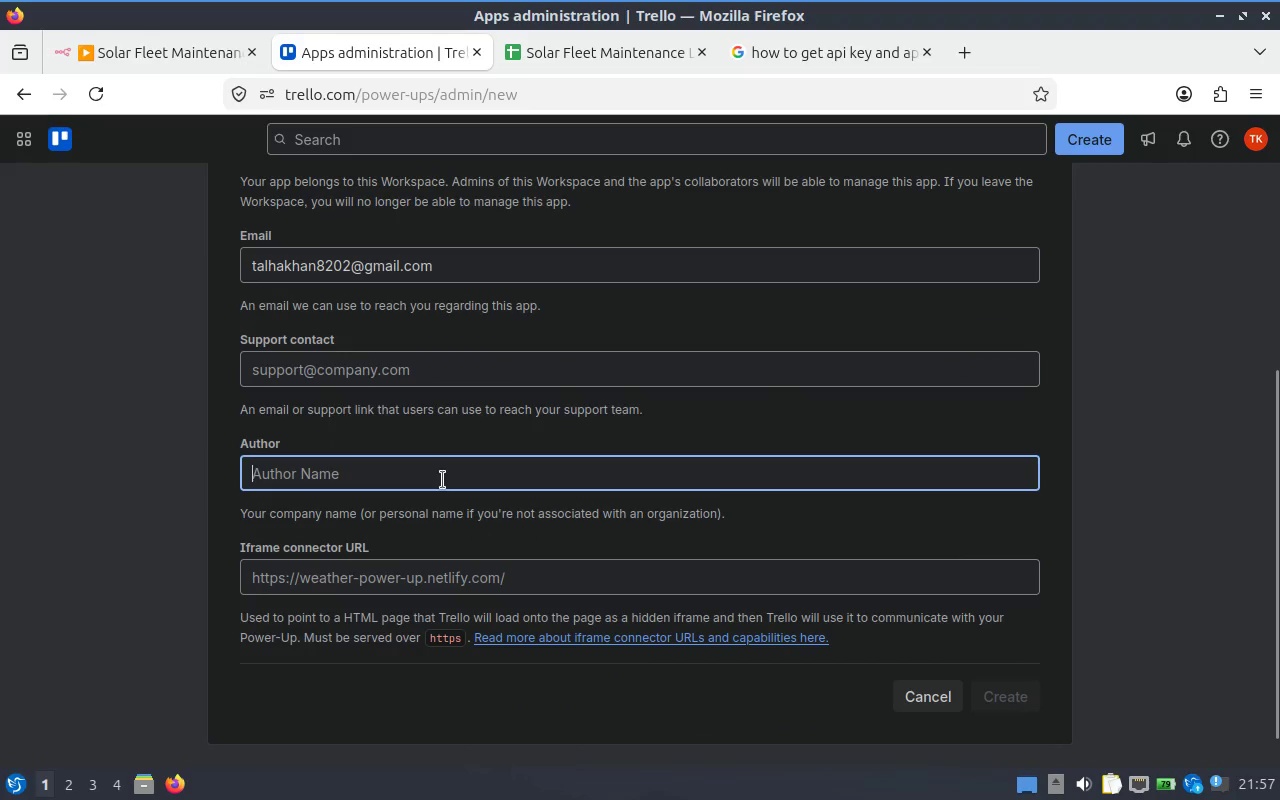 
type(Talha)
 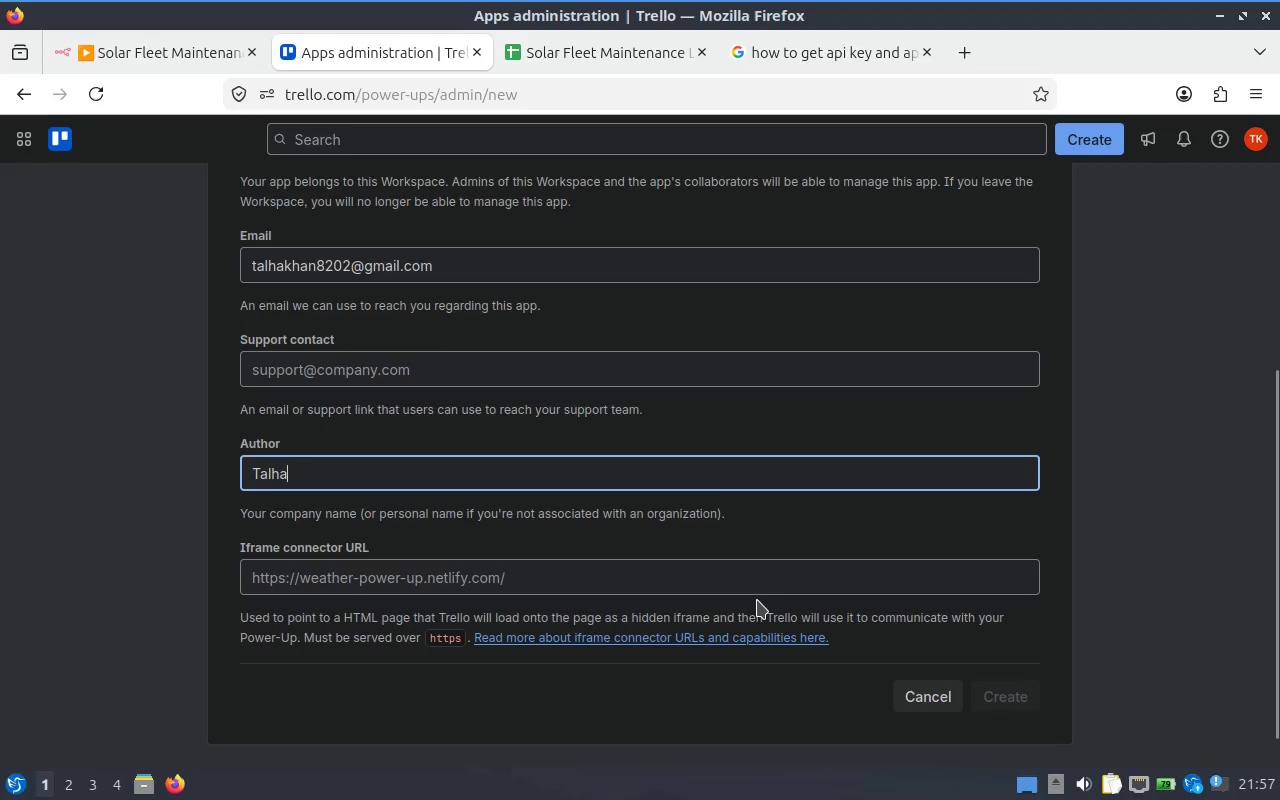 
left_click([576, 576])
 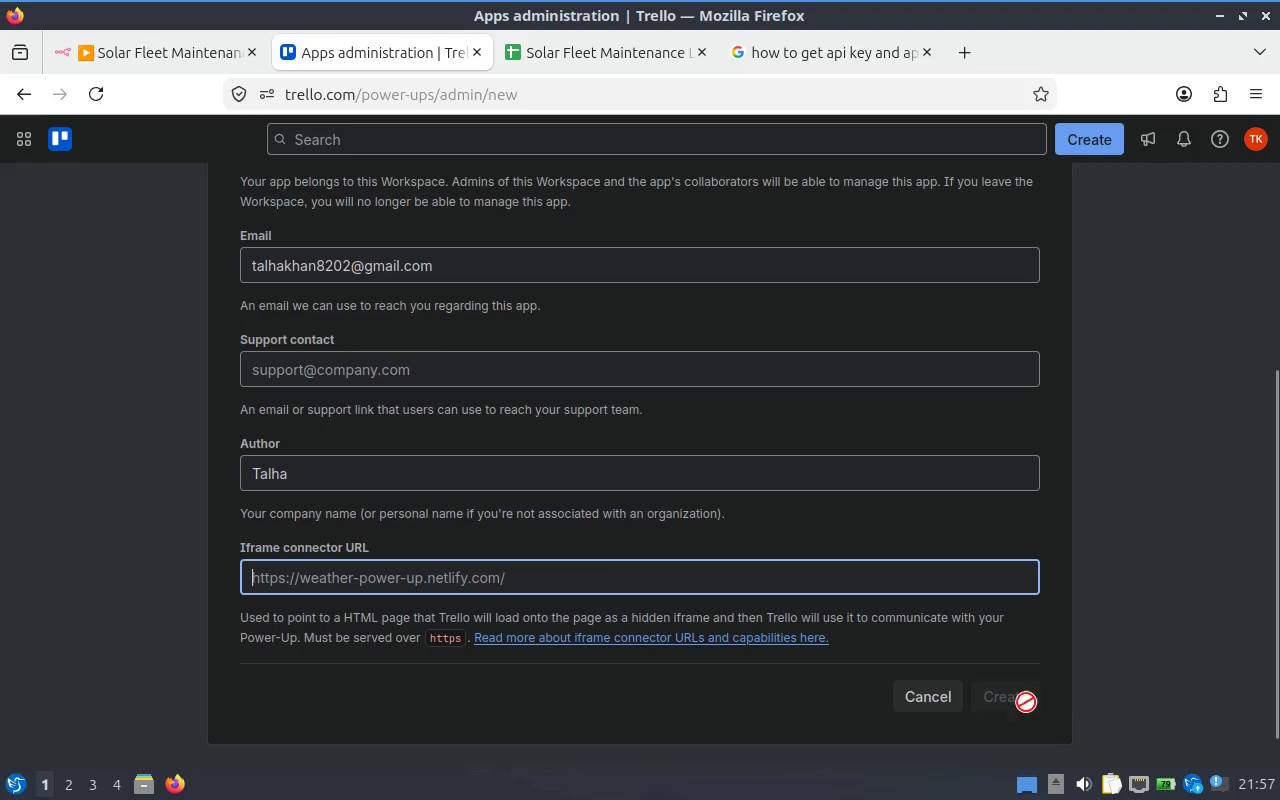 
left_click([1010, 698])
 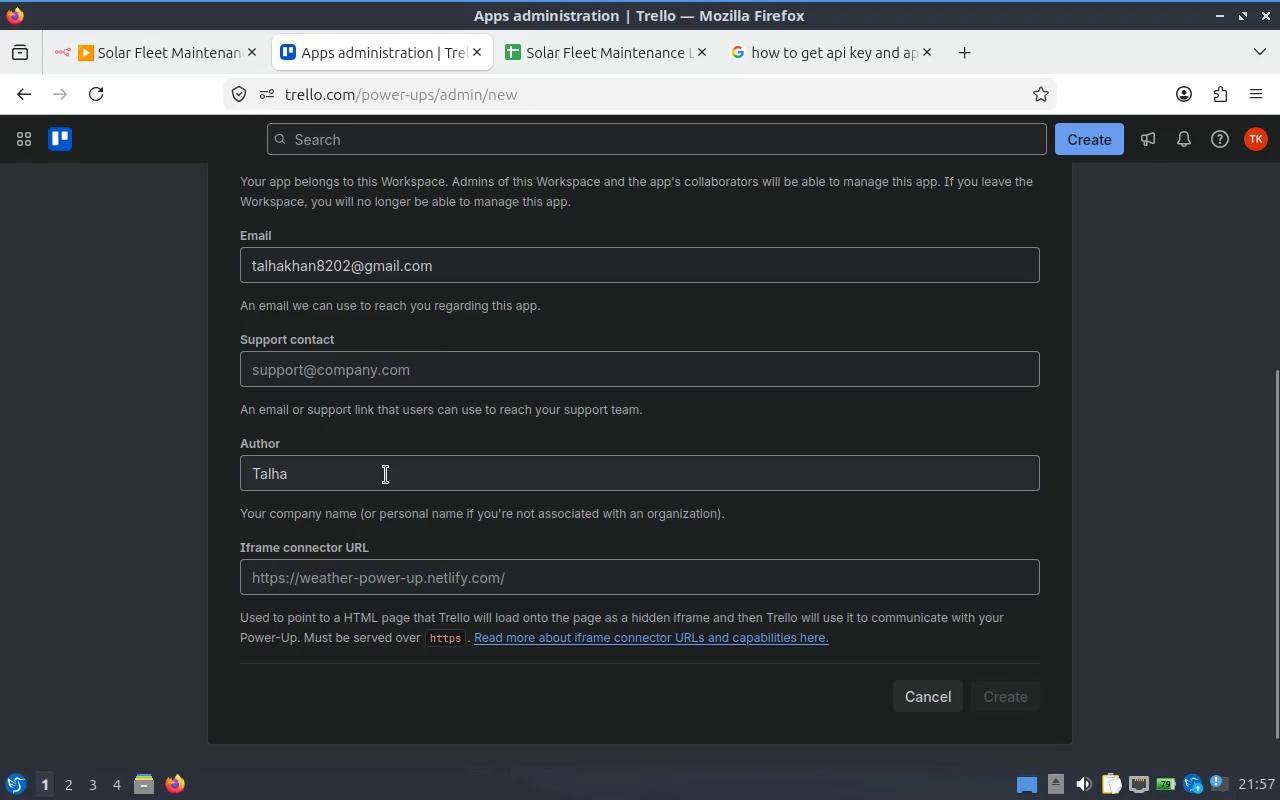 
left_click([382, 475])
 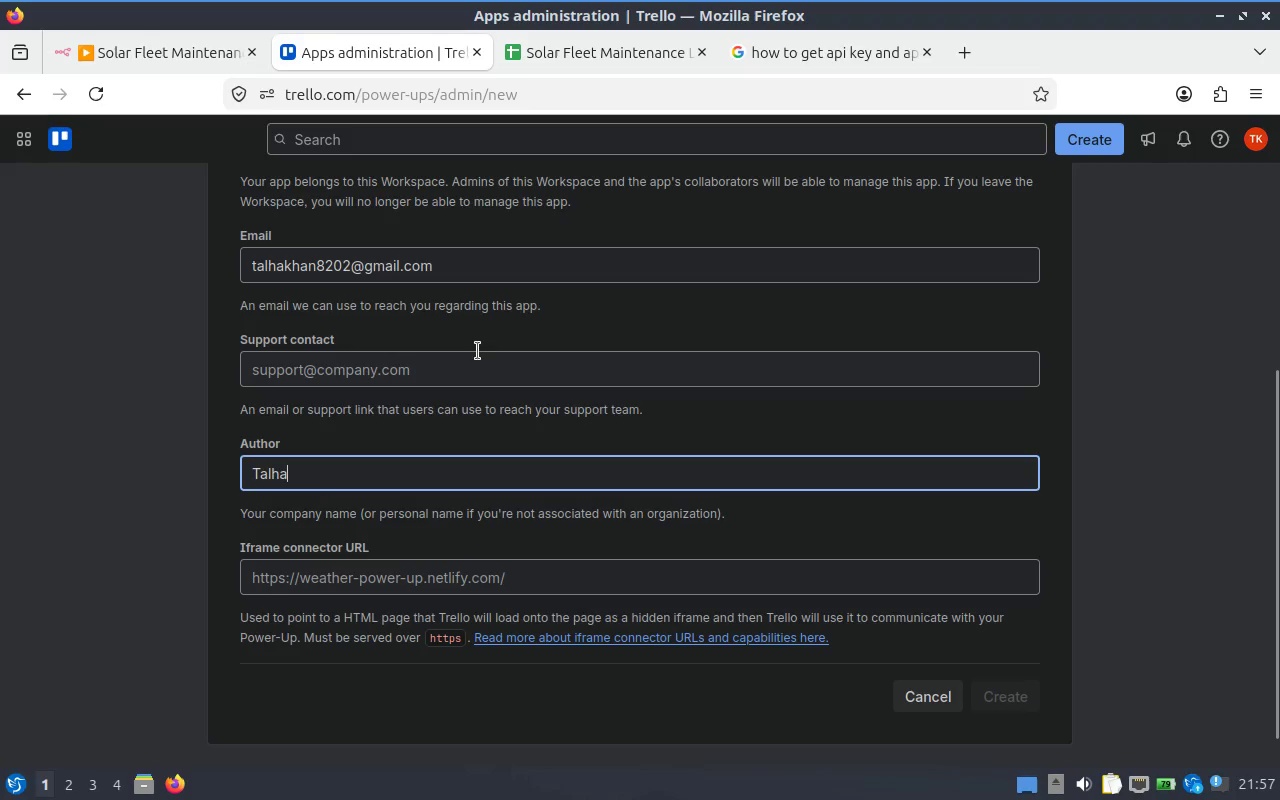 
left_click([485, 345])
 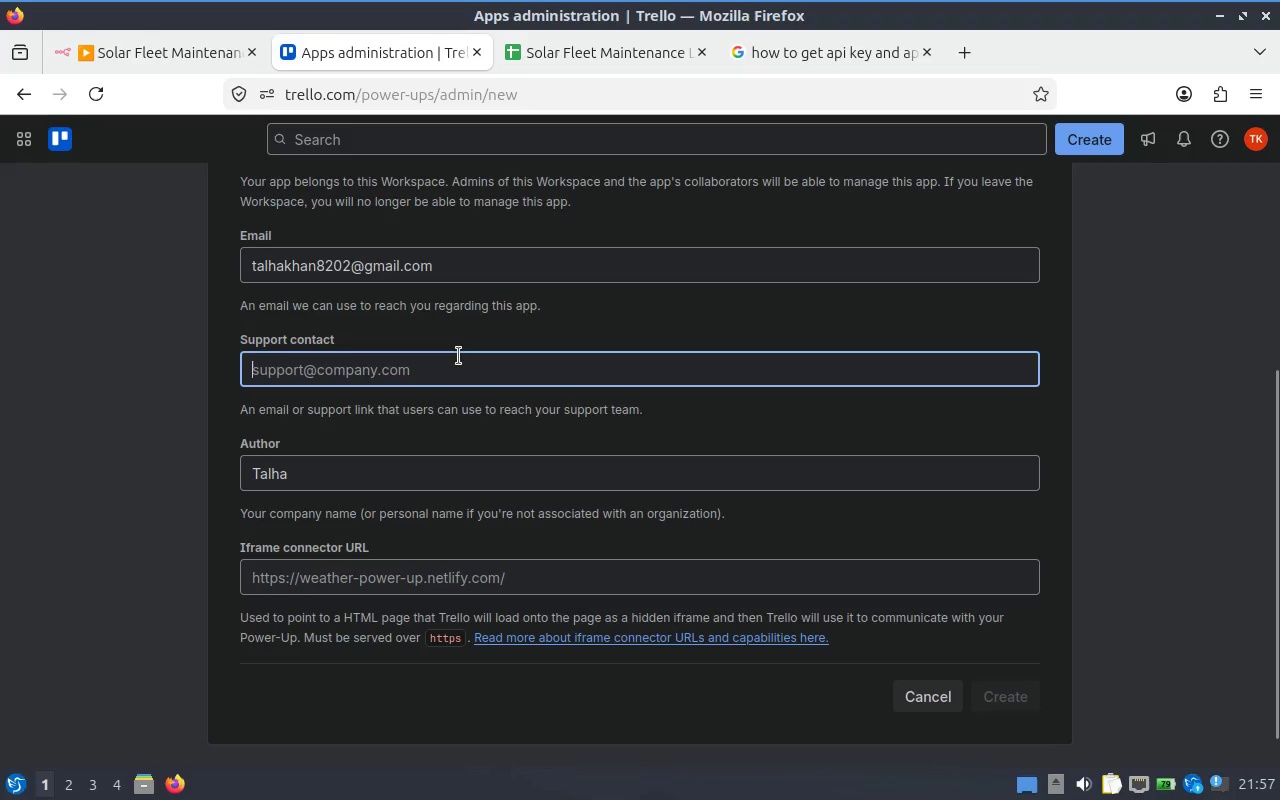 
left_click([457, 357])
 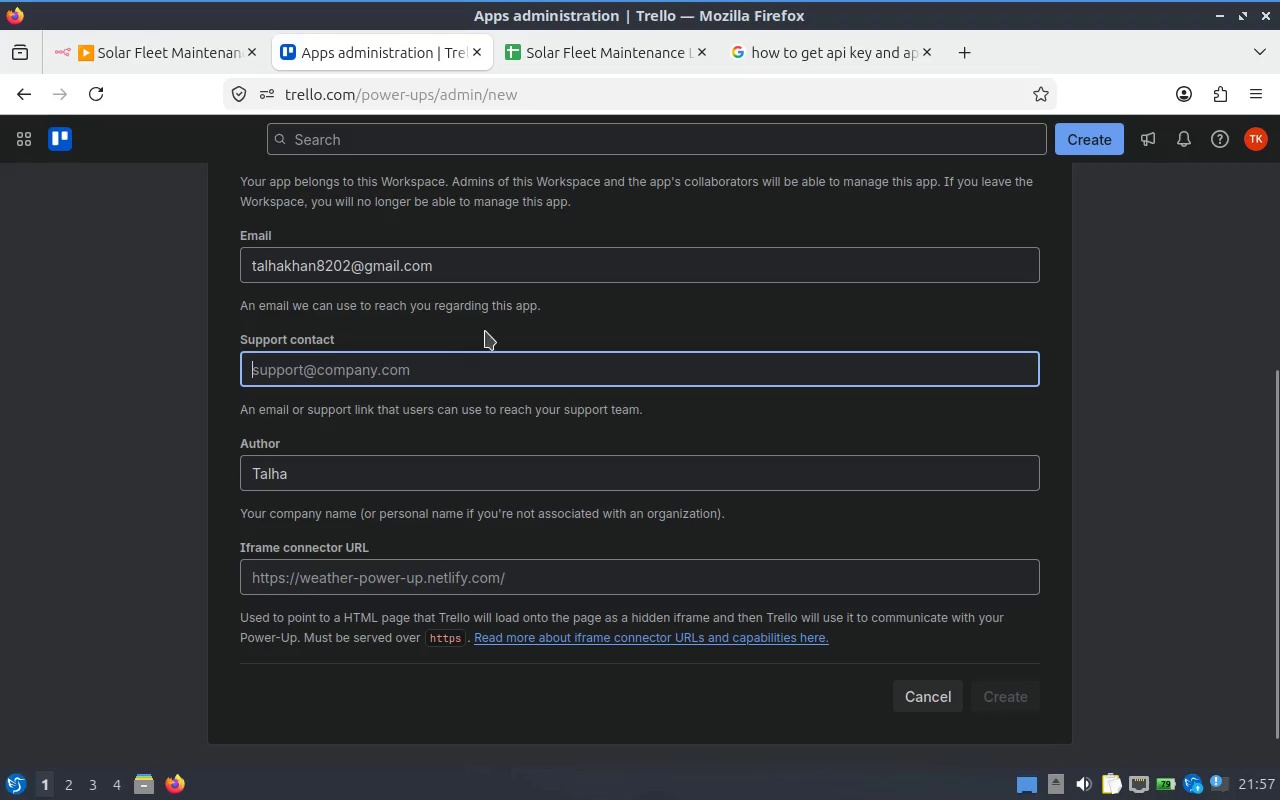 
left_click([520, 285])
 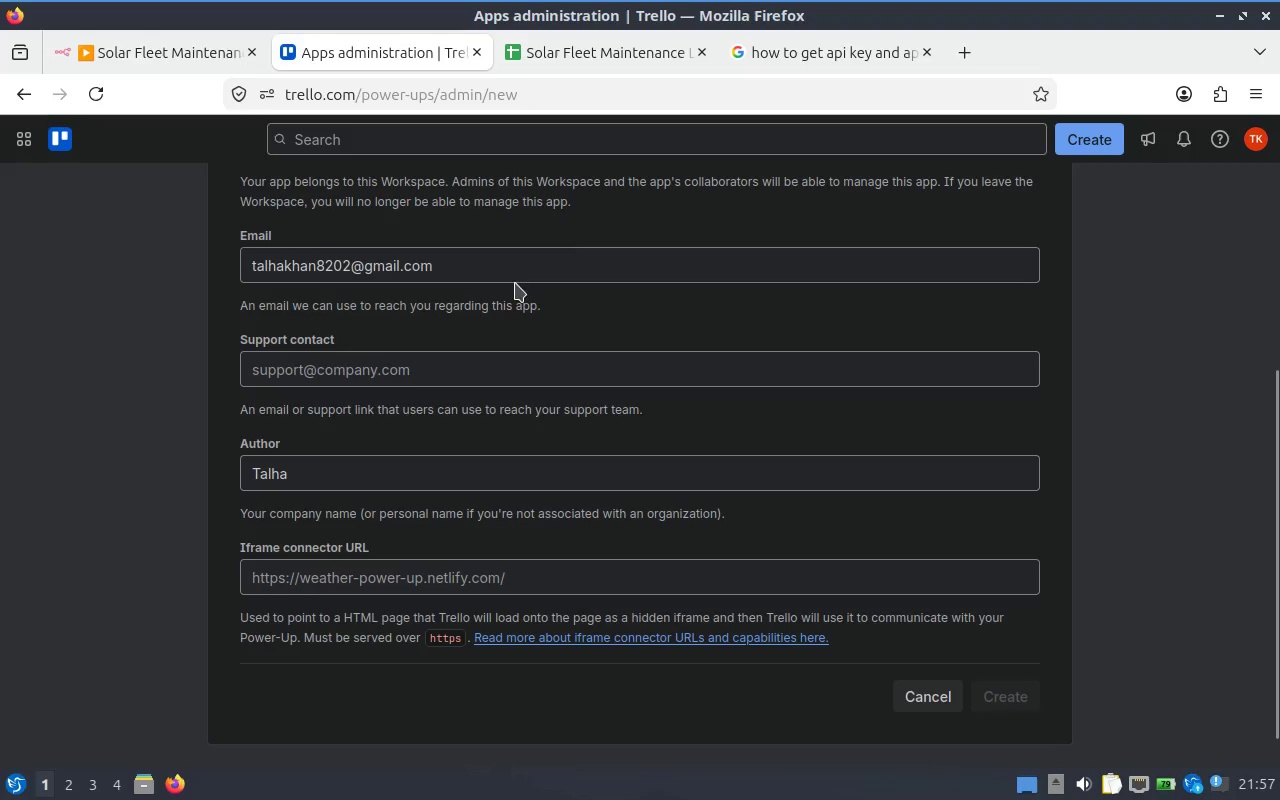 
left_click([488, 272])
 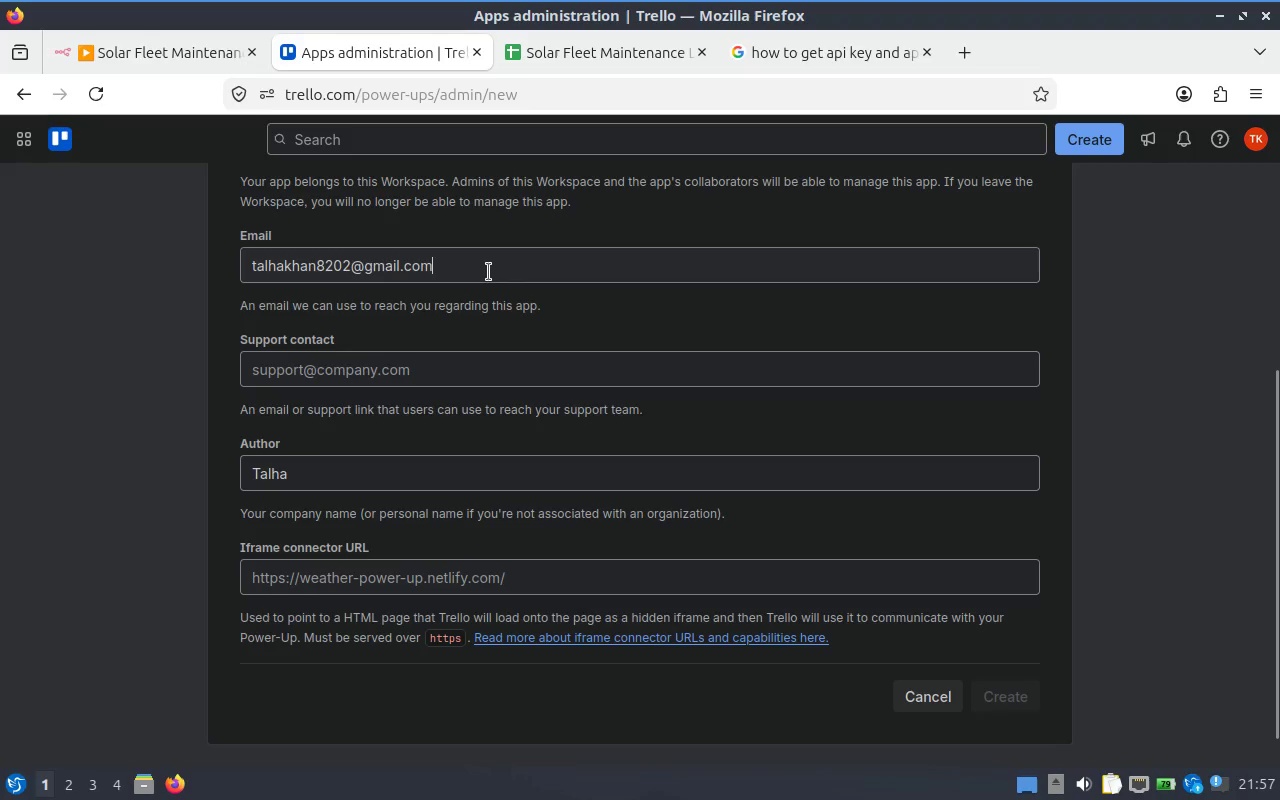 
key(Control+A)
 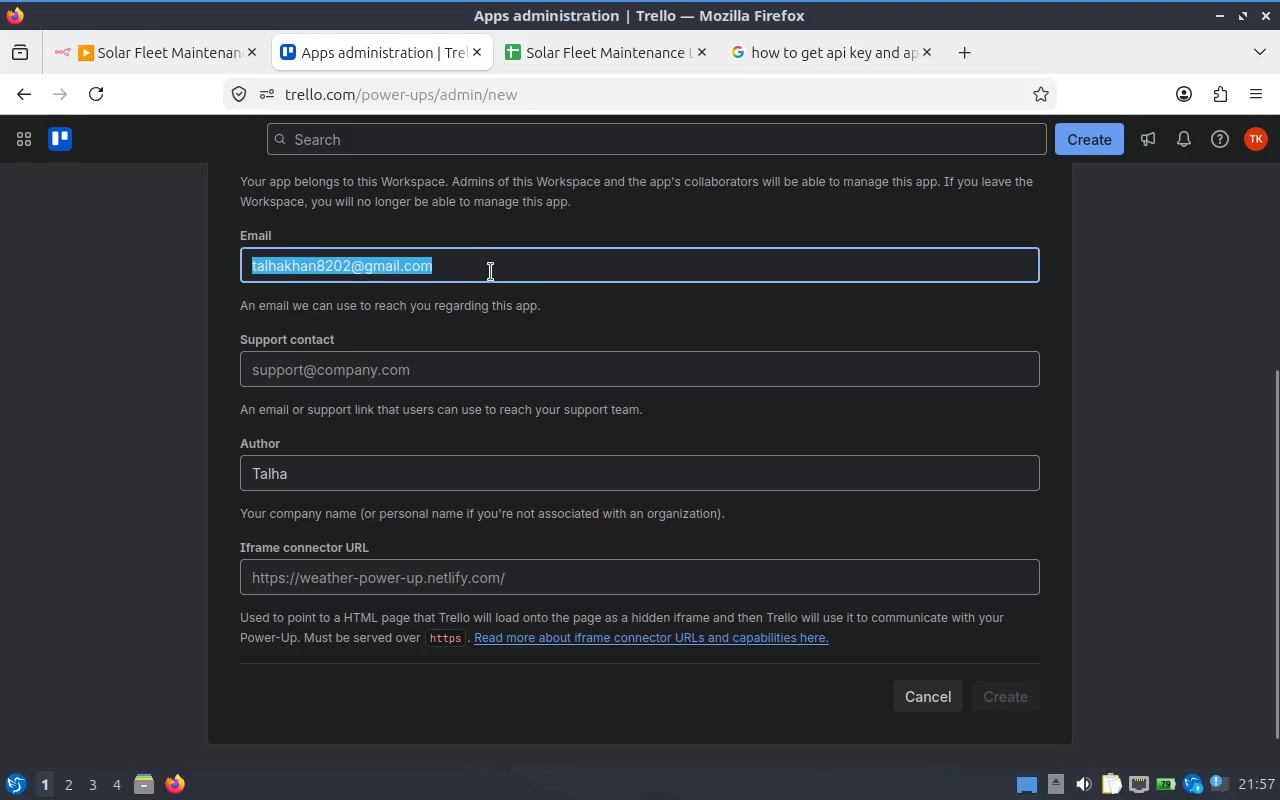 
key(Control+C)
 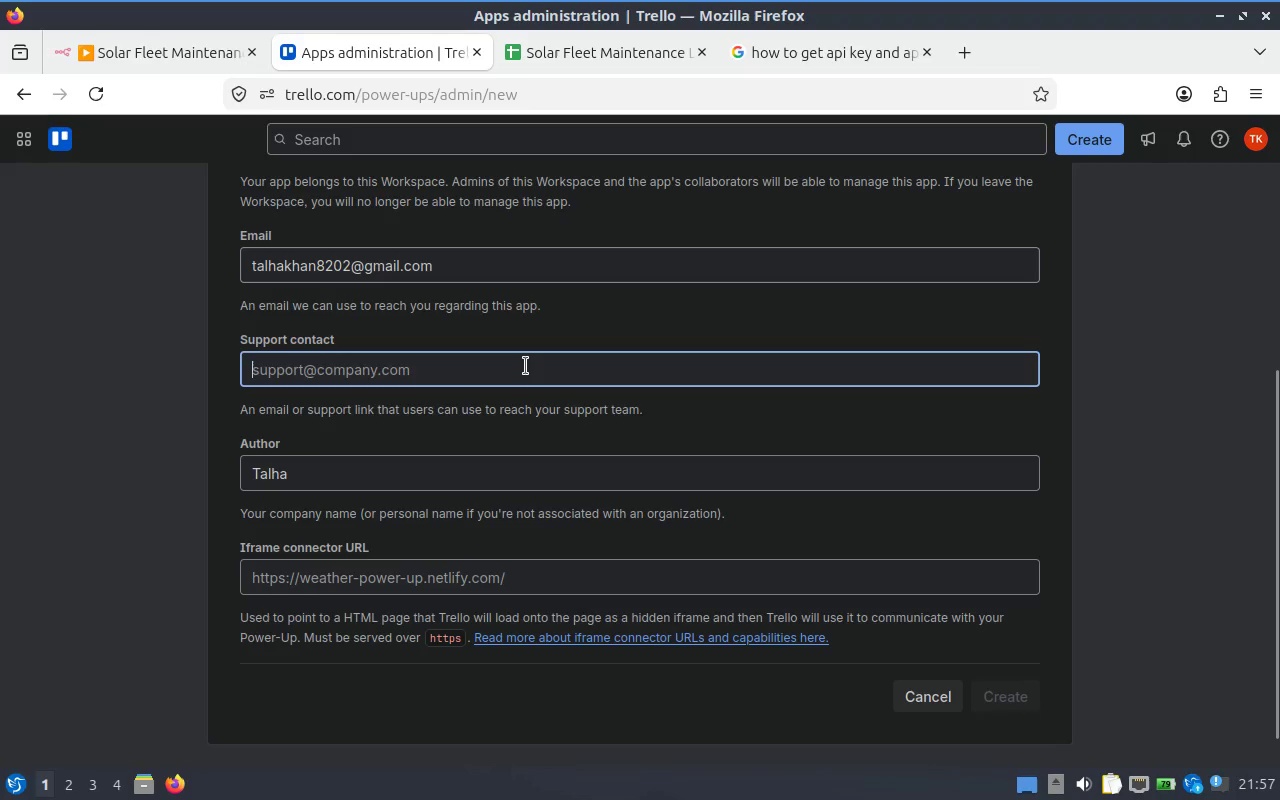 
key(Control+V)
 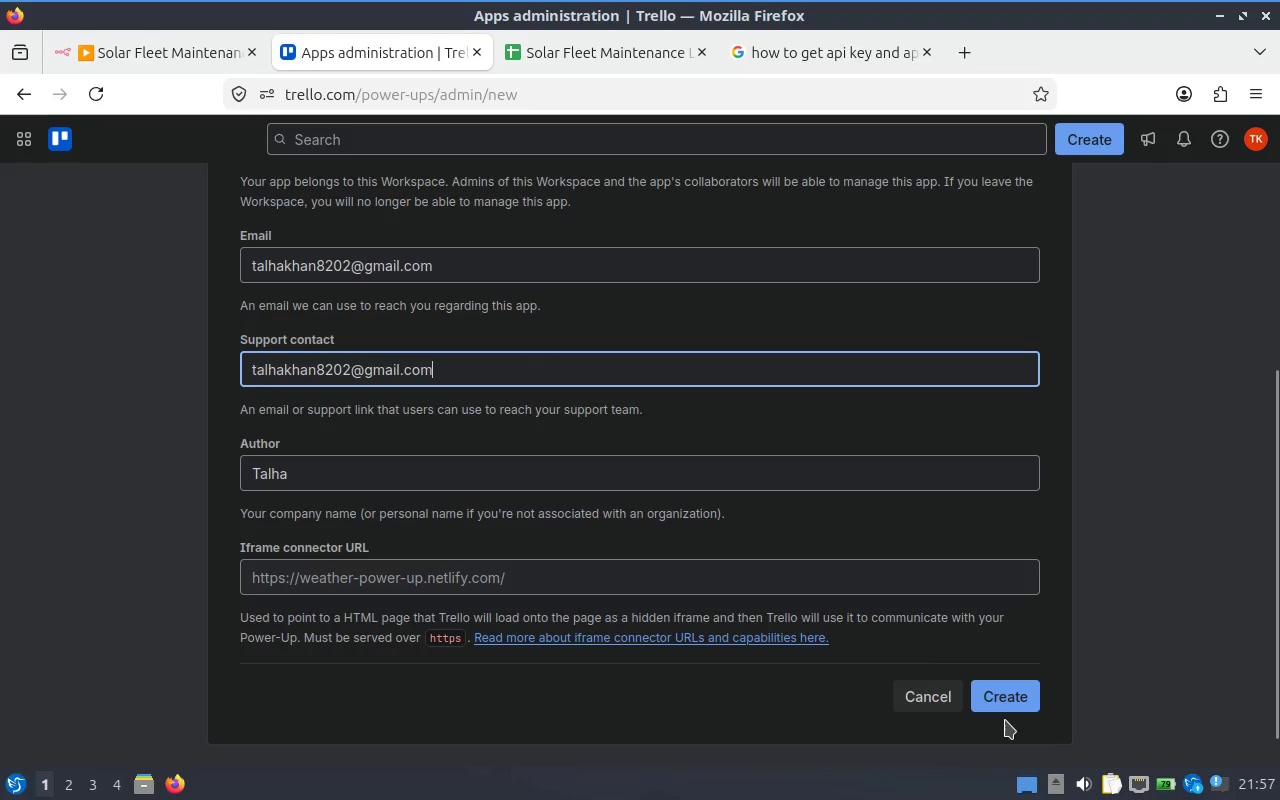 
left_click([1017, 710])
 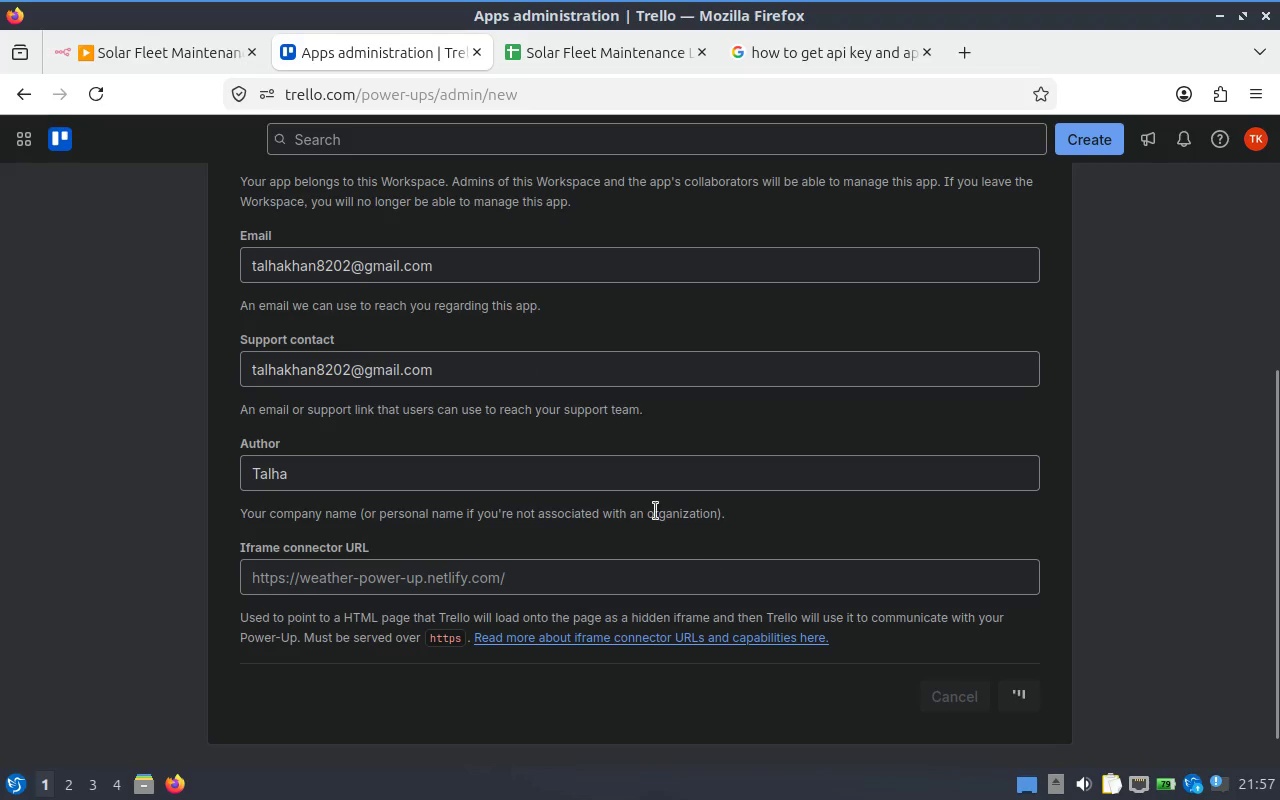 
scroll: coordinate [663, 501], scroll_direction: up, amount: 2.0
 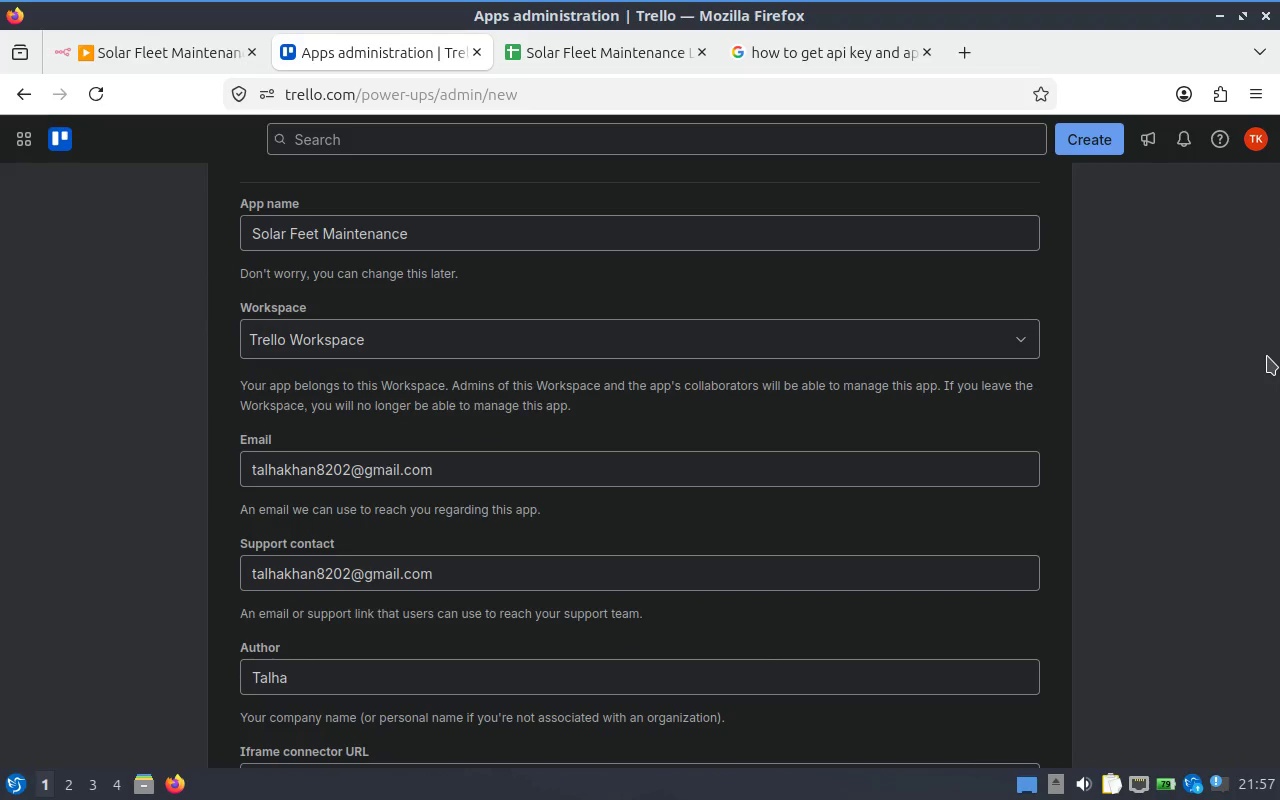 
left_click_drag(start_coordinate=[1278, 391], to_coordinate=[1278, 587])
 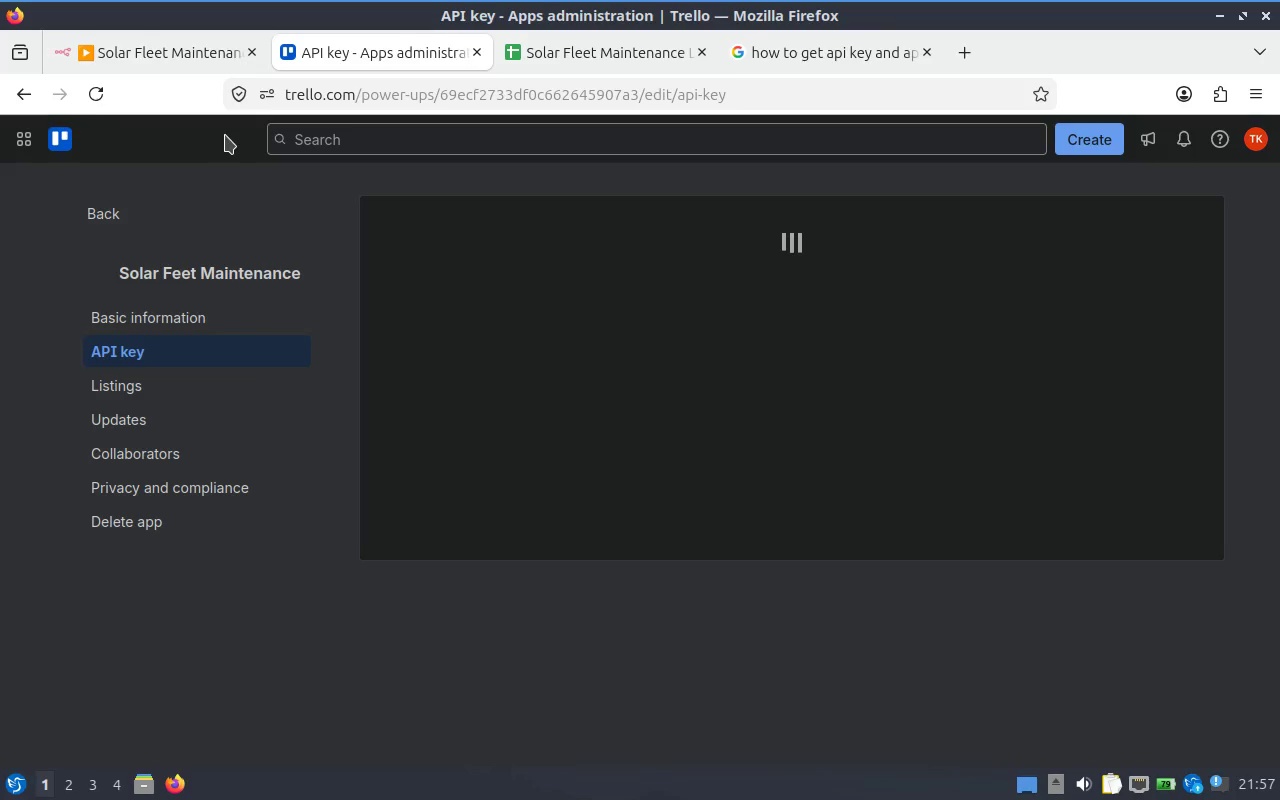 
wait(15.65)
 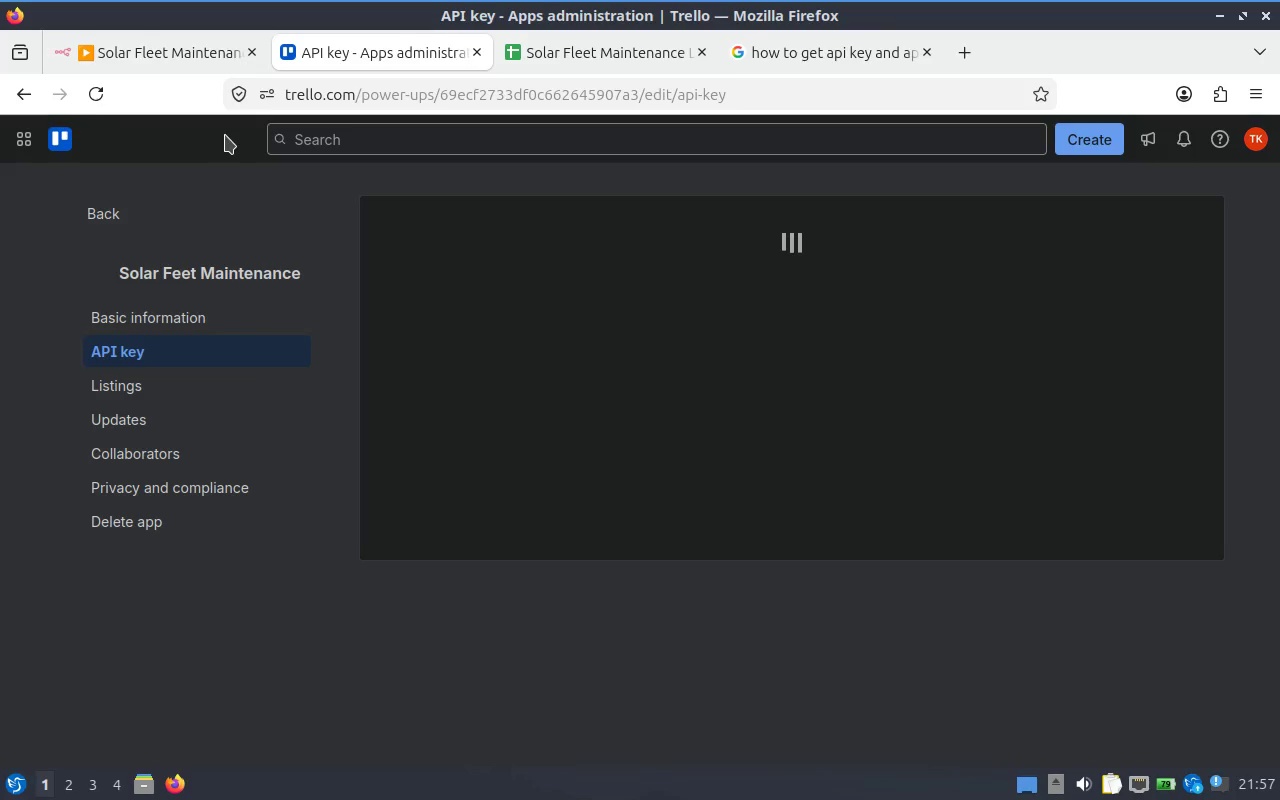 
right_click([577, 61])
 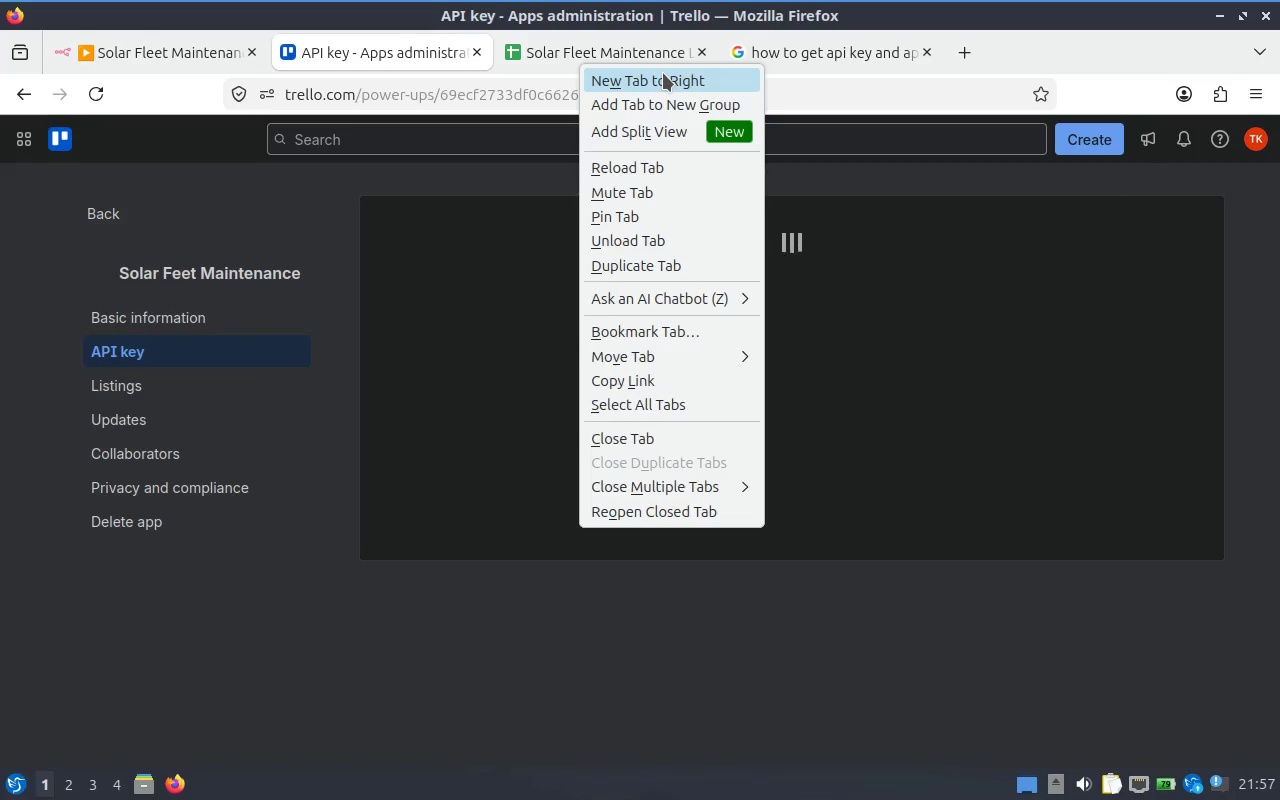 
left_click([663, 73])
 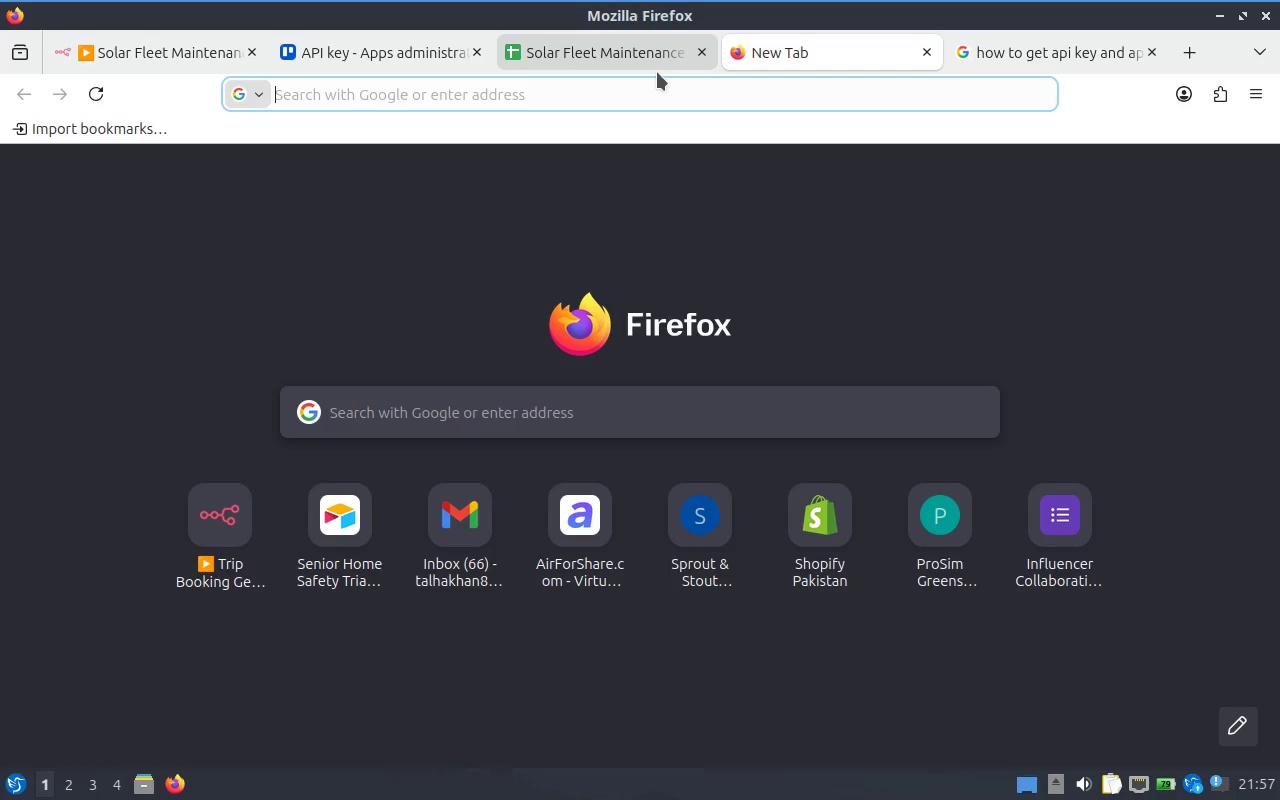 
type(rew)
key(Backspace)
key(Backspace)
key(Backspace)
type(rew)
key(Backspace)
key(Backspace)
key(Backspace)
key(Backspace)
type(tre)
 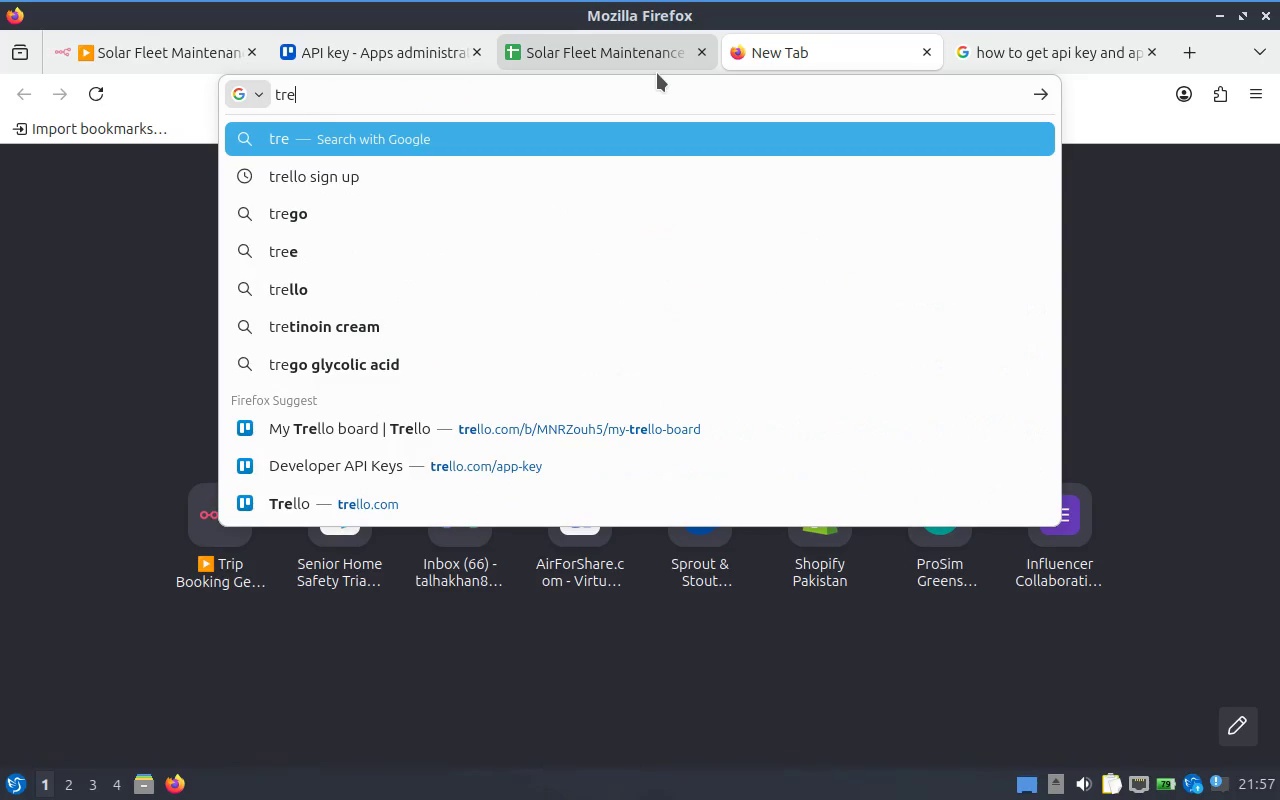 
key(ArrowDown)
 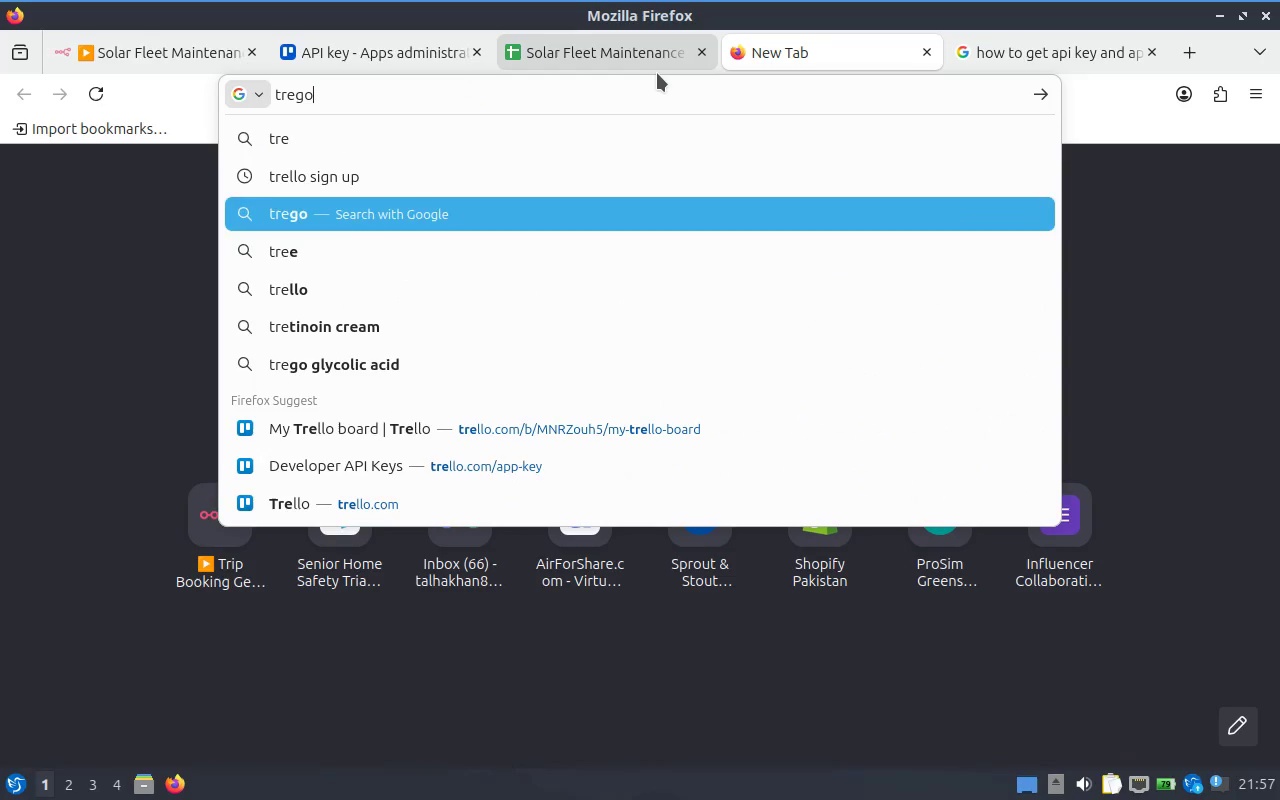 
key(ArrowDown)
 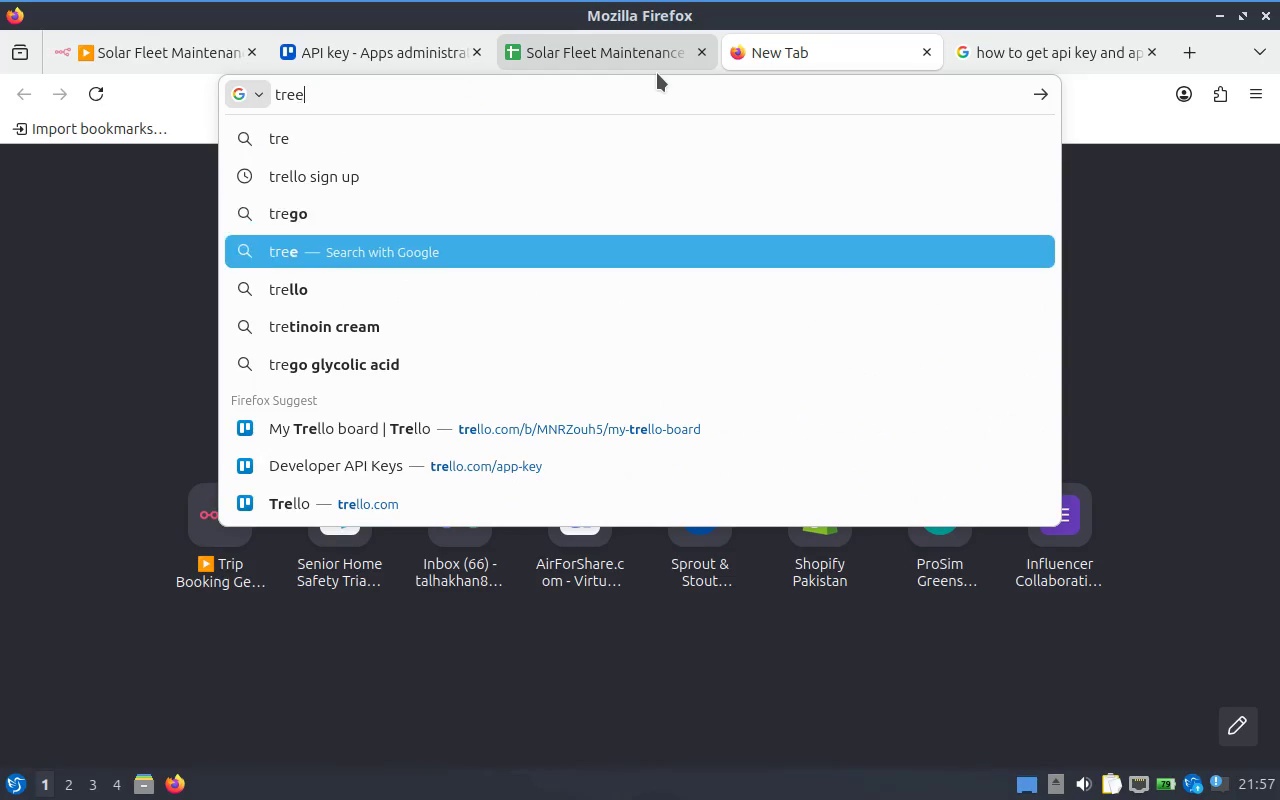 
key(ArrowDown)
 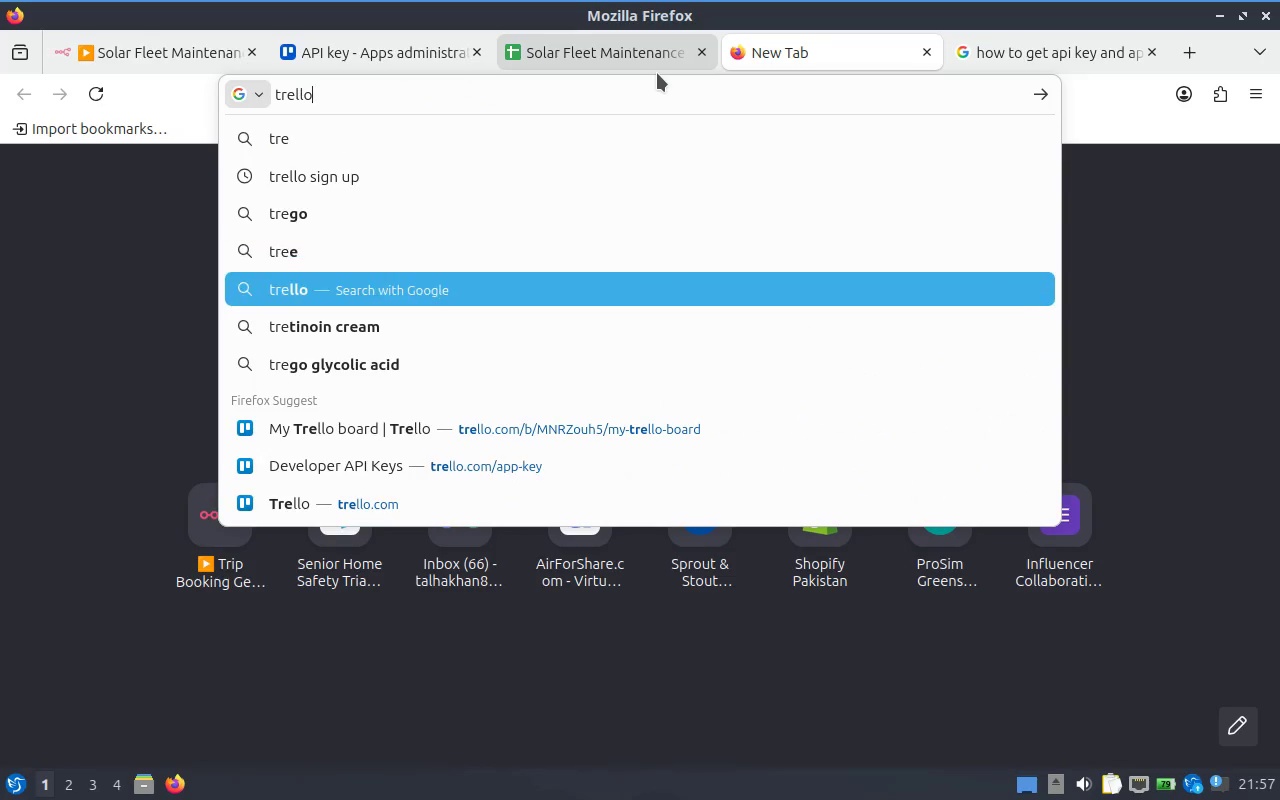 
key(ArrowDown)
 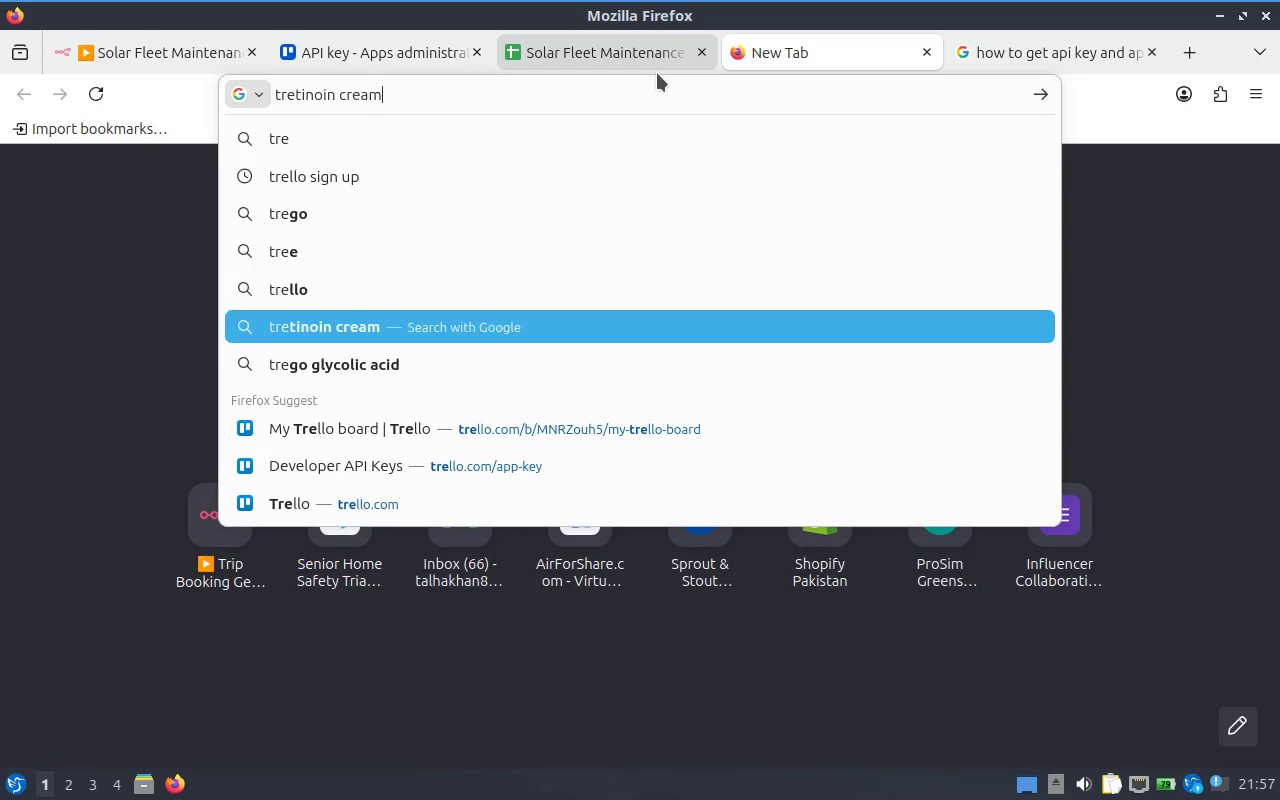 
key(ArrowDown)
 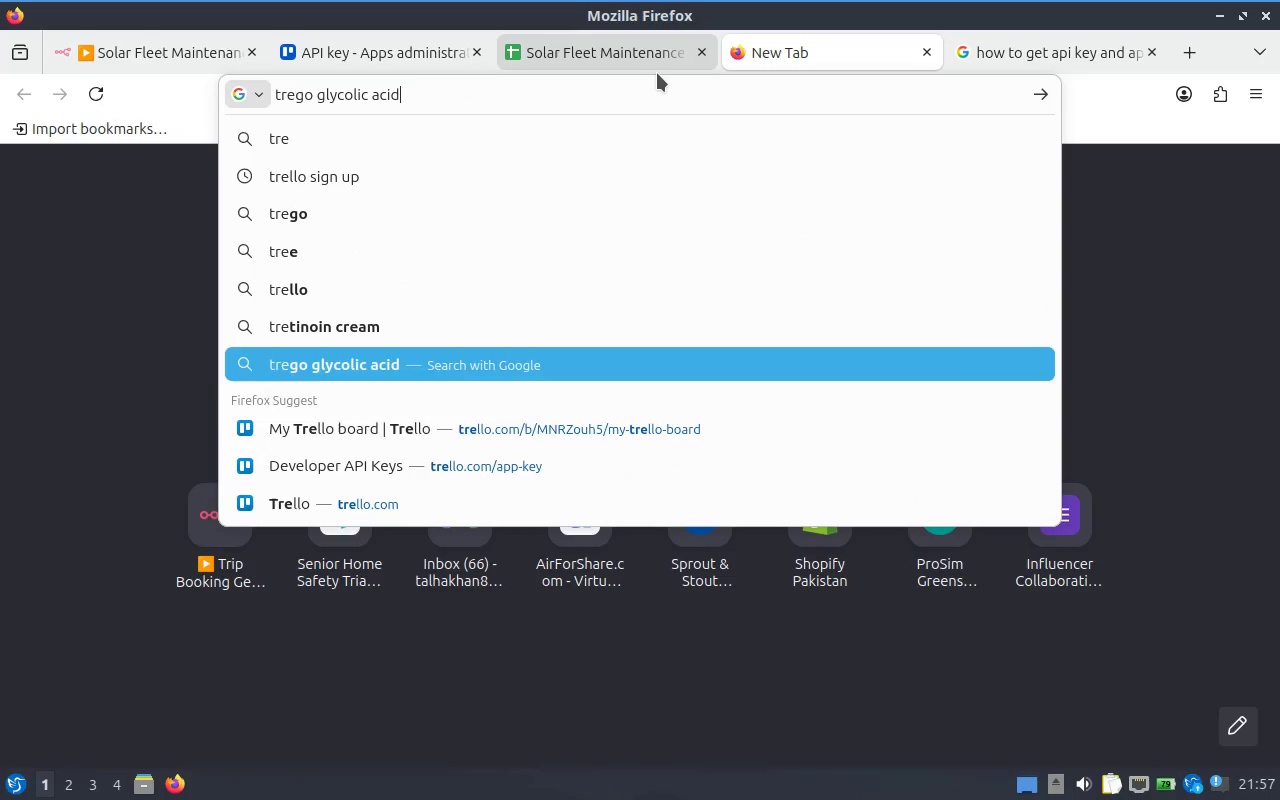 
key(ArrowDown)
 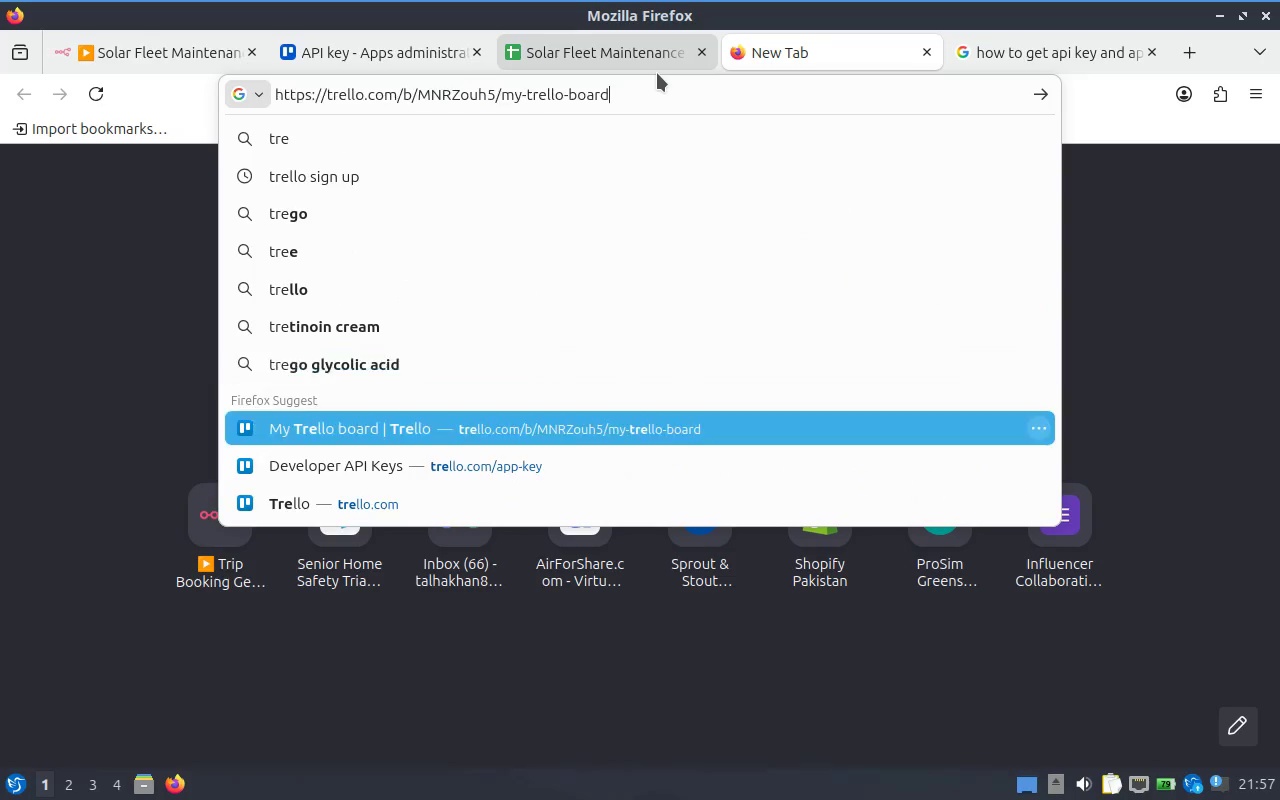 
key(ArrowDown)
 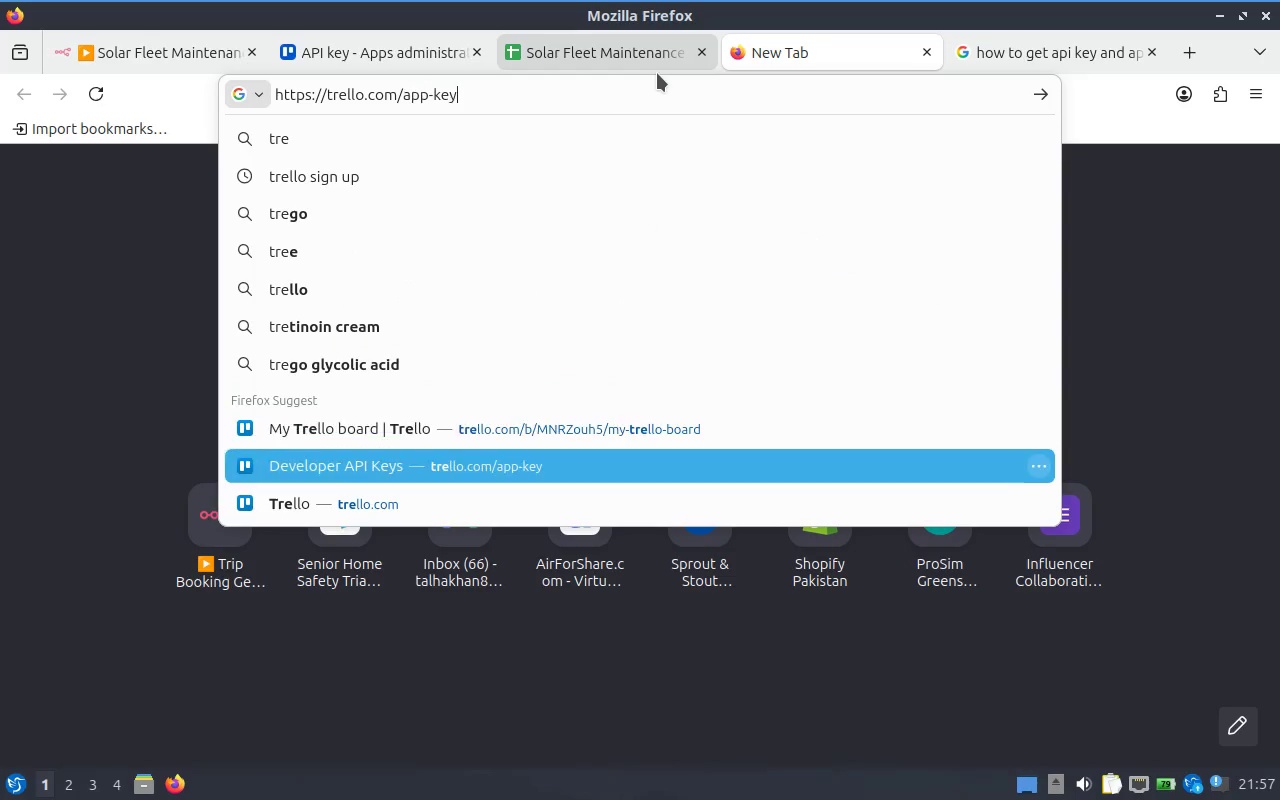 
key(ArrowDown)
 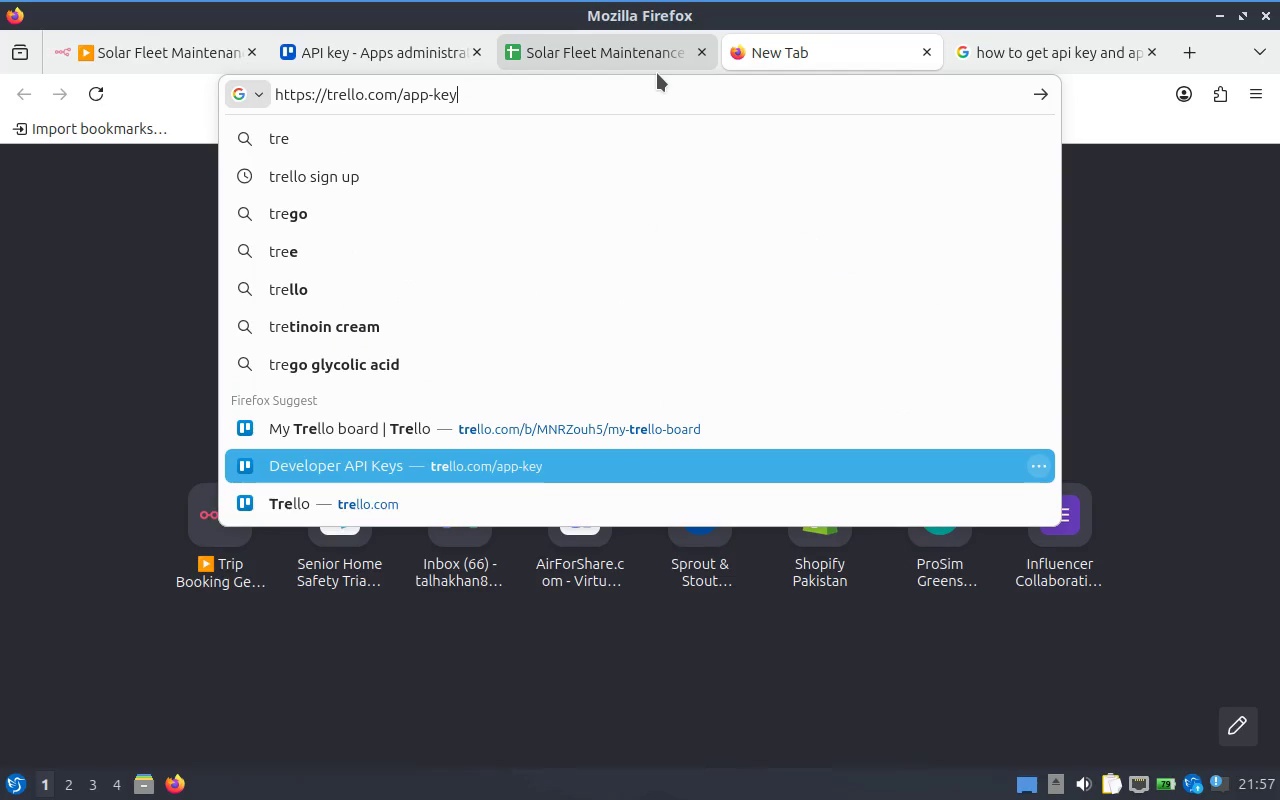 
key(ArrowDown)
 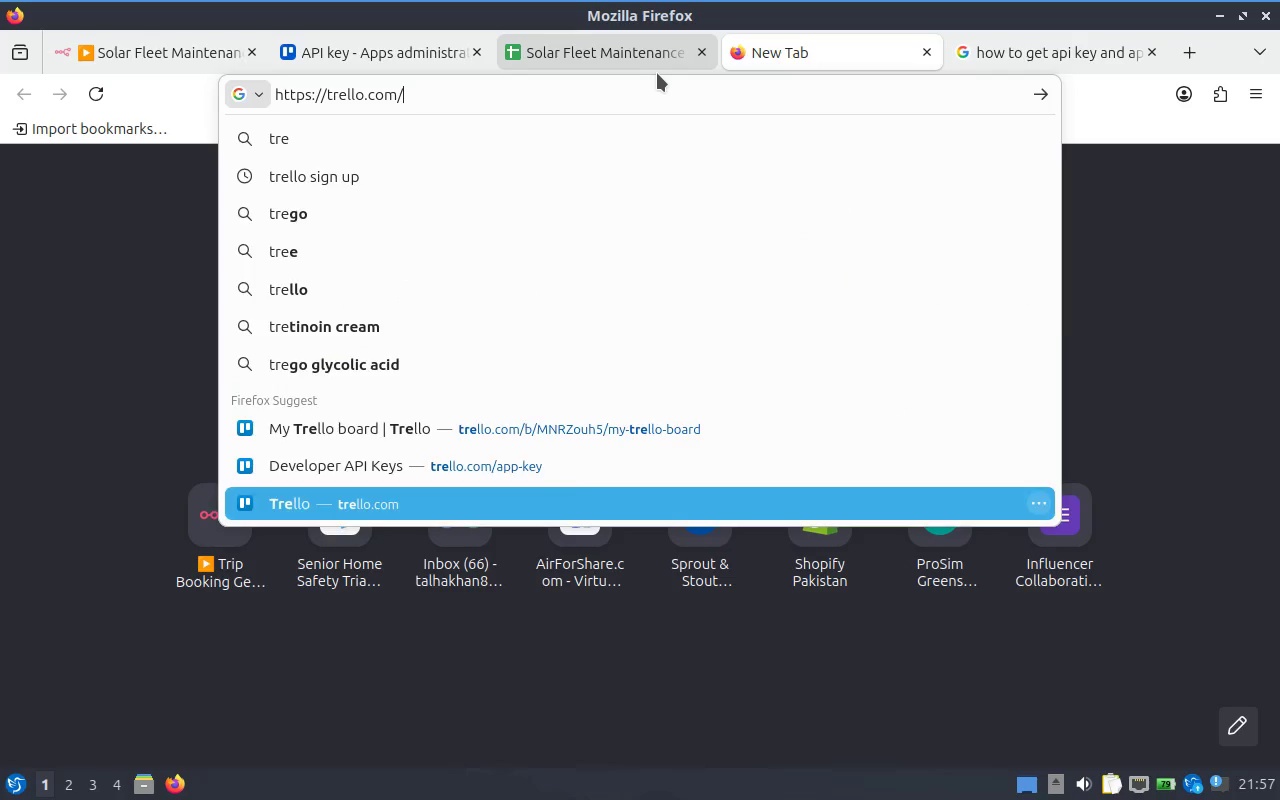 
key(Enter)
 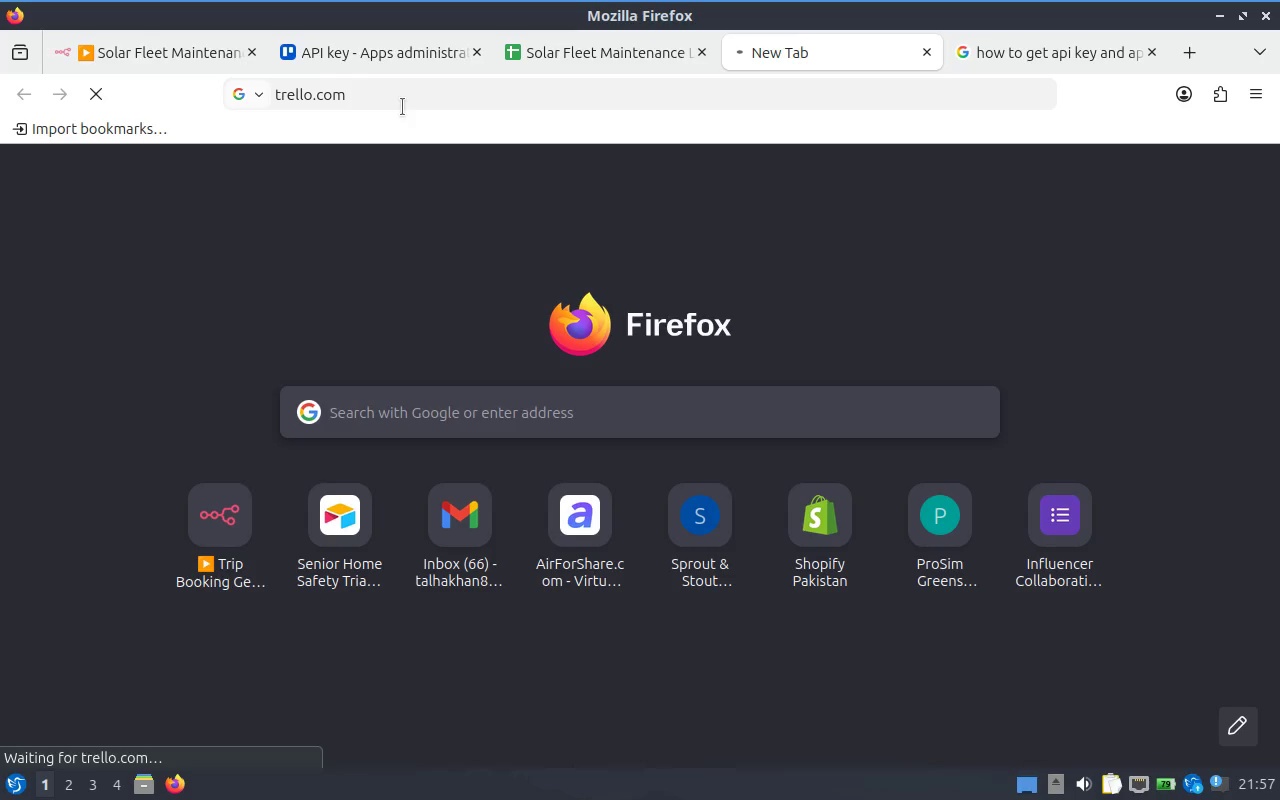 
left_click([317, 72])
 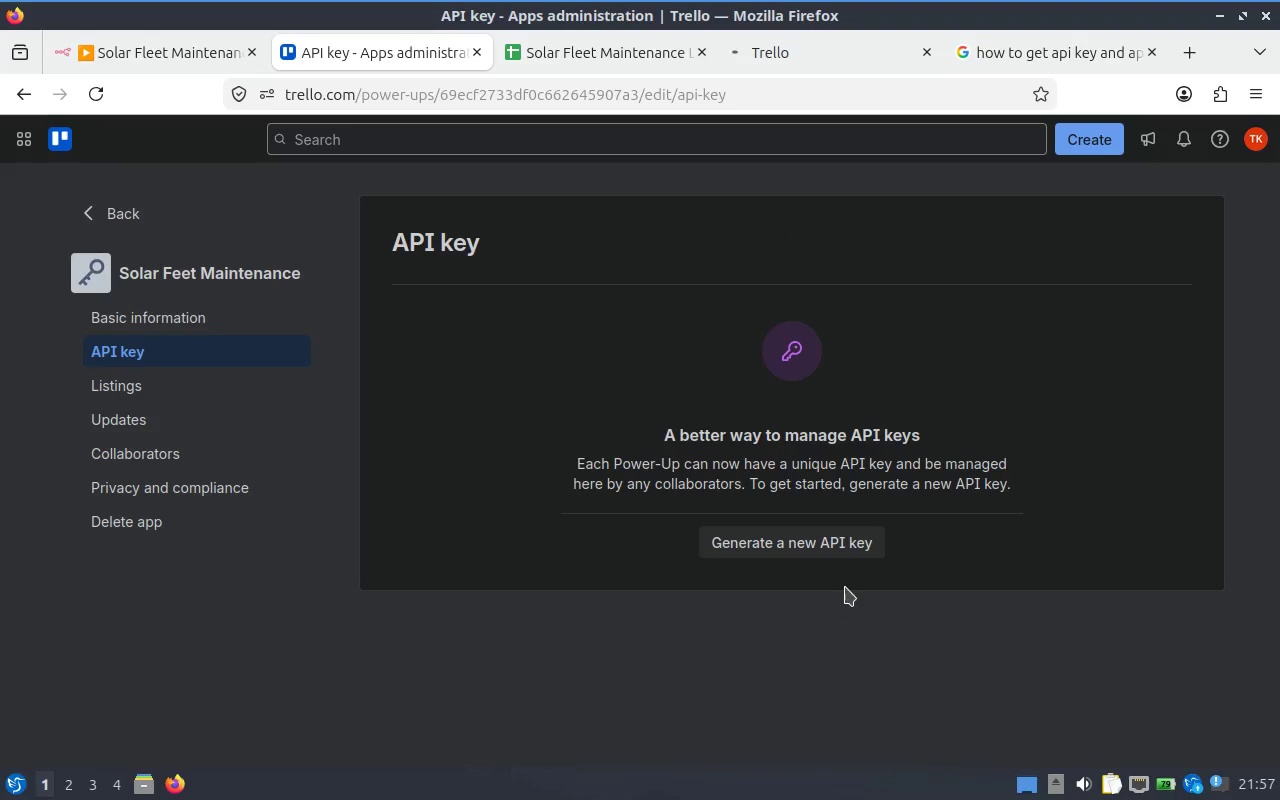 
left_click([820, 548])
 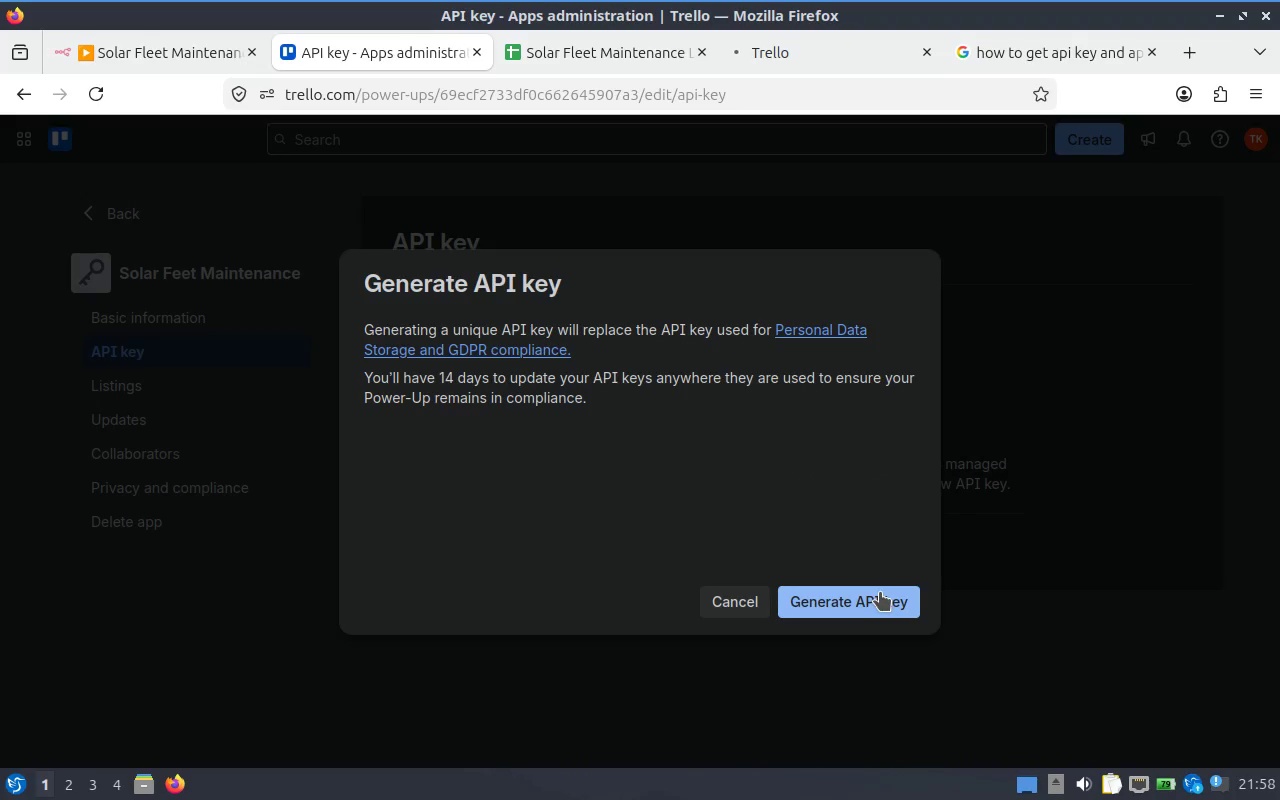 
left_click([880, 592])
 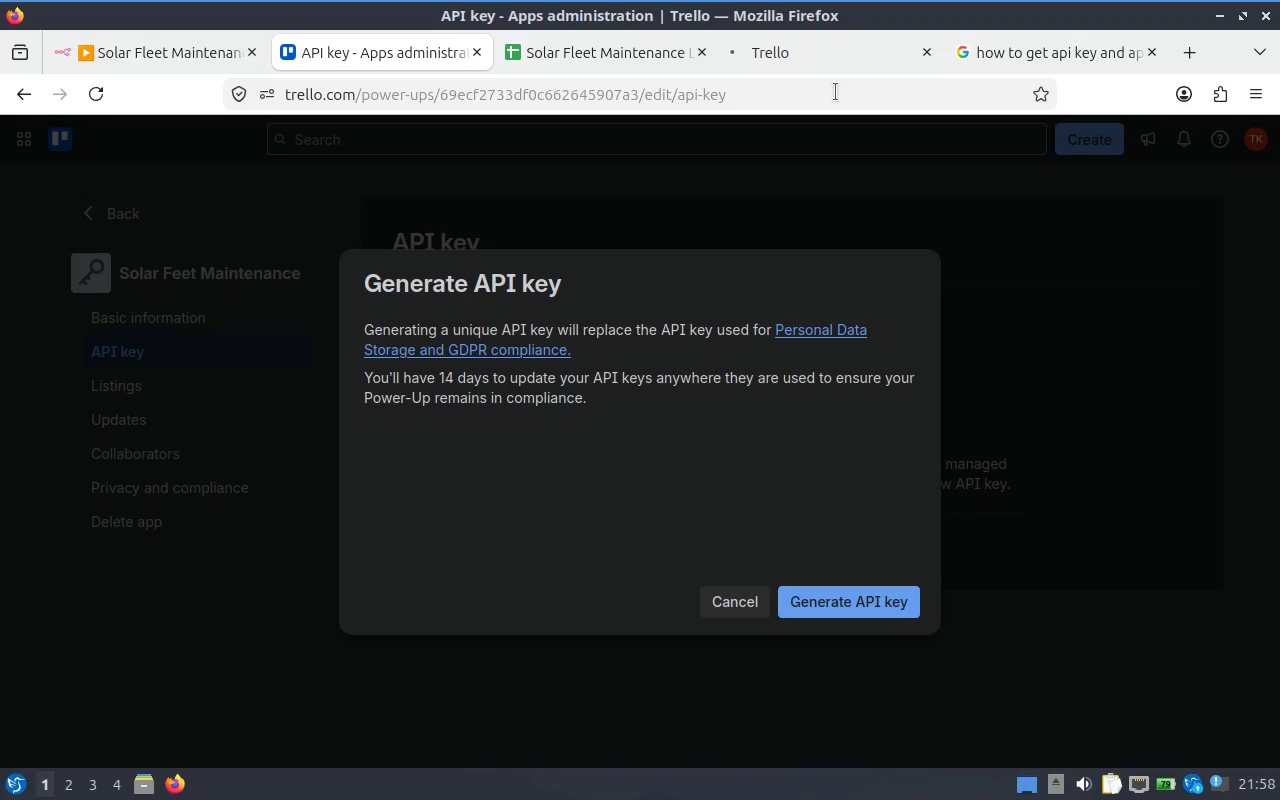 
left_click([822, 68])
 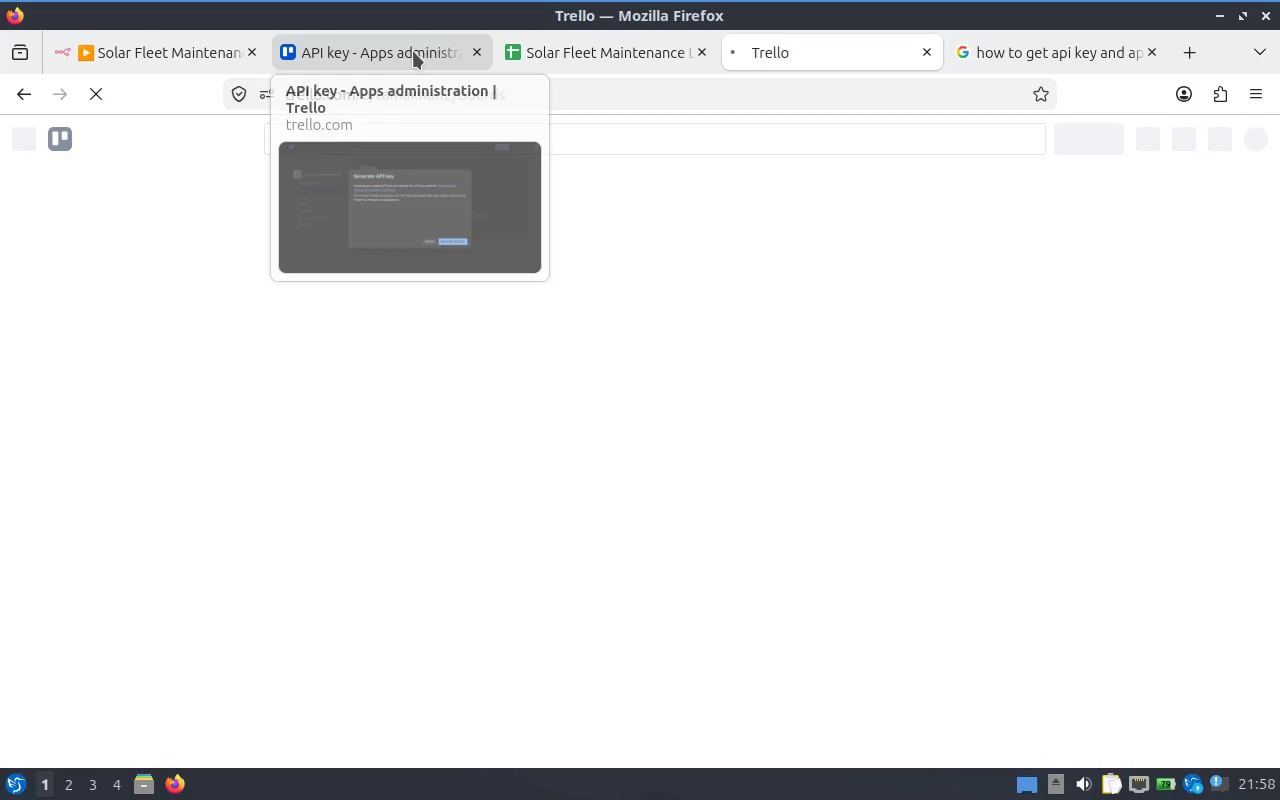 
left_click([413, 51])
 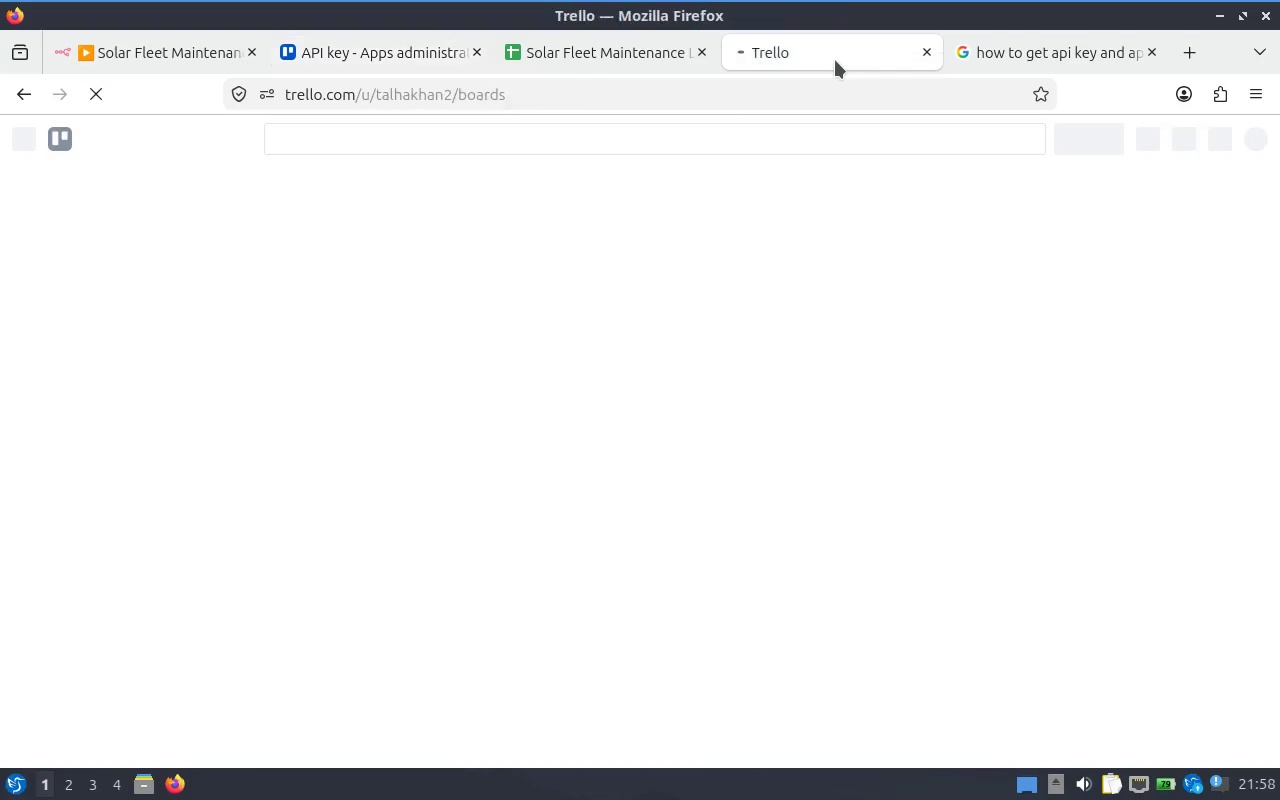 
left_click([397, 42])
 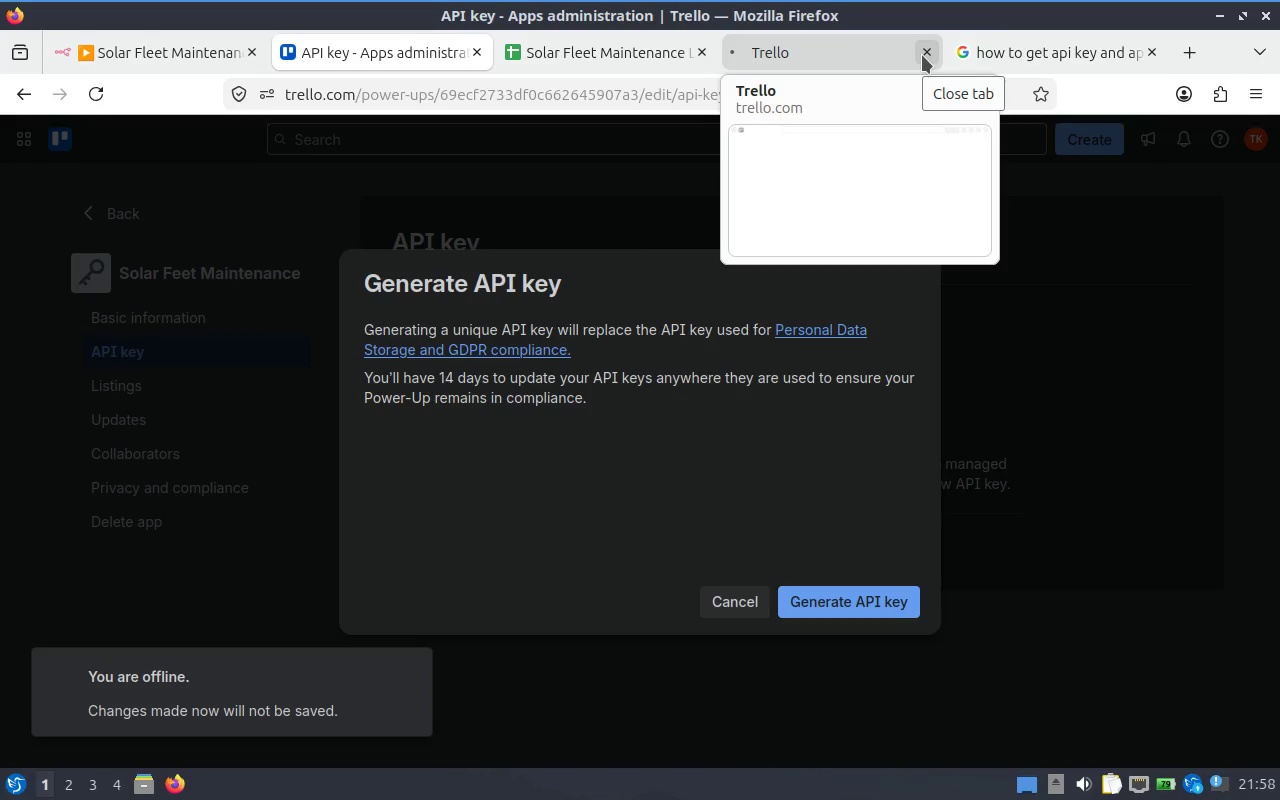 
wait(5.26)
 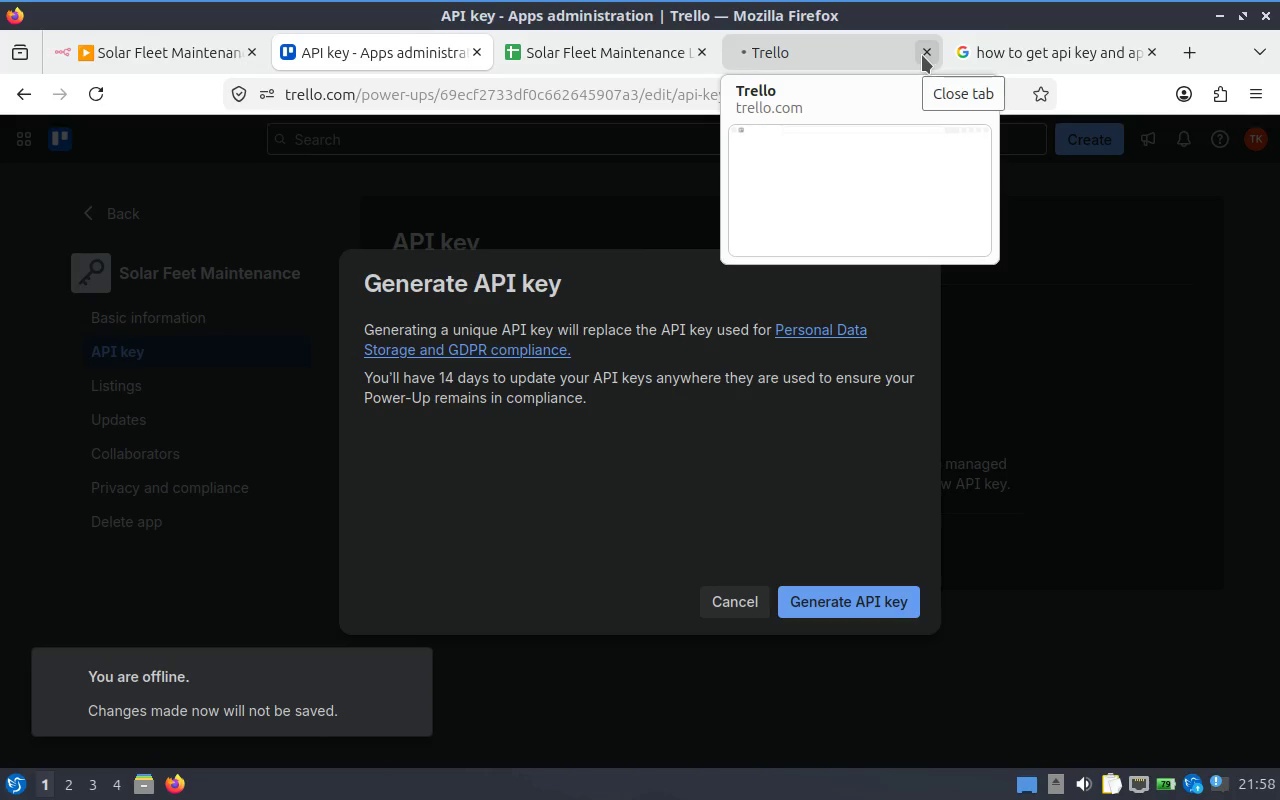 
left_click([855, 48])
 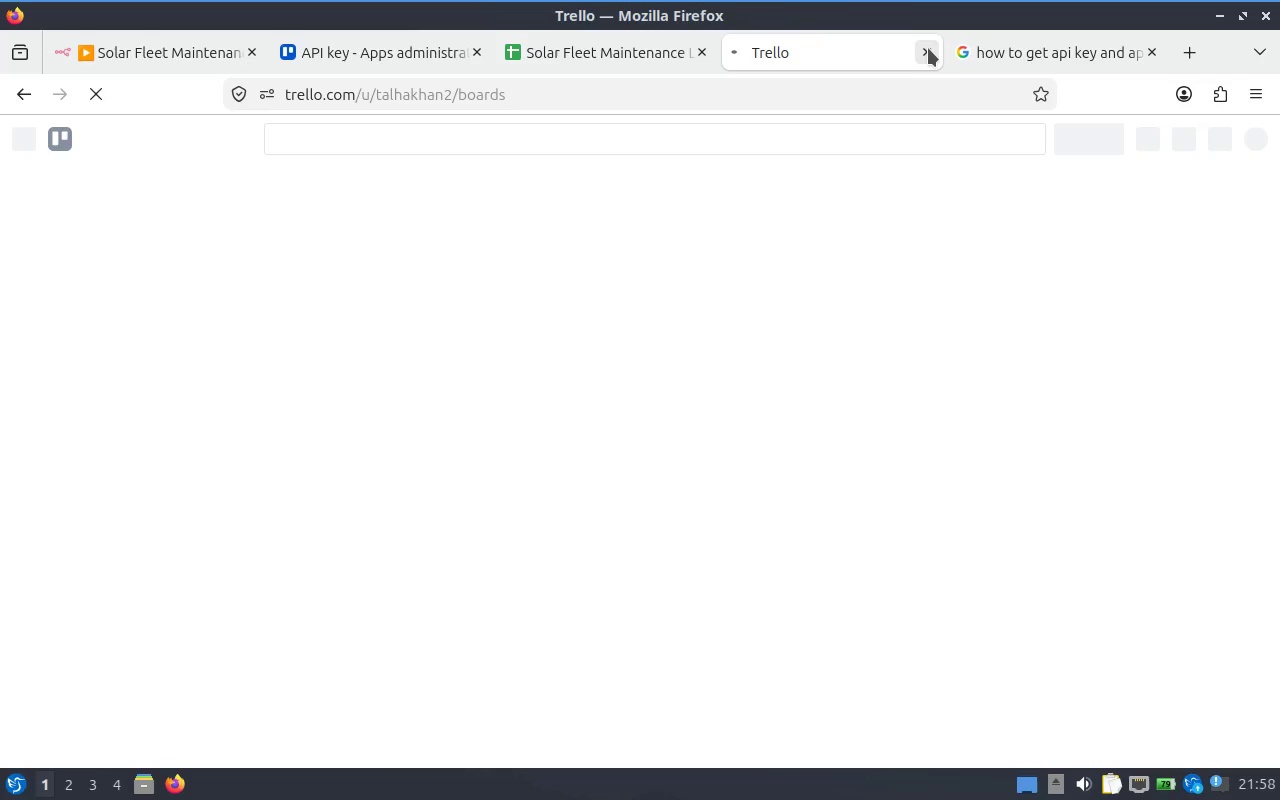 
left_click([927, 48])
 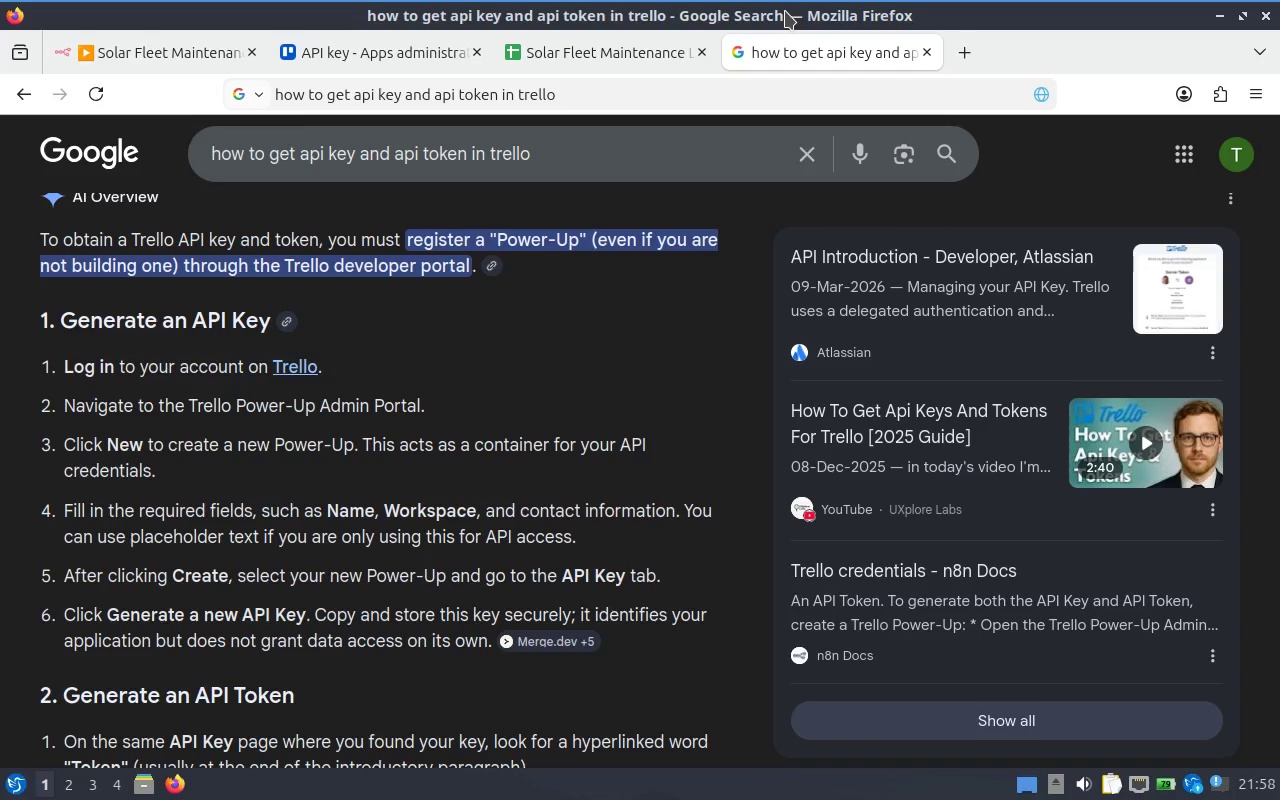 
wait(9.49)
 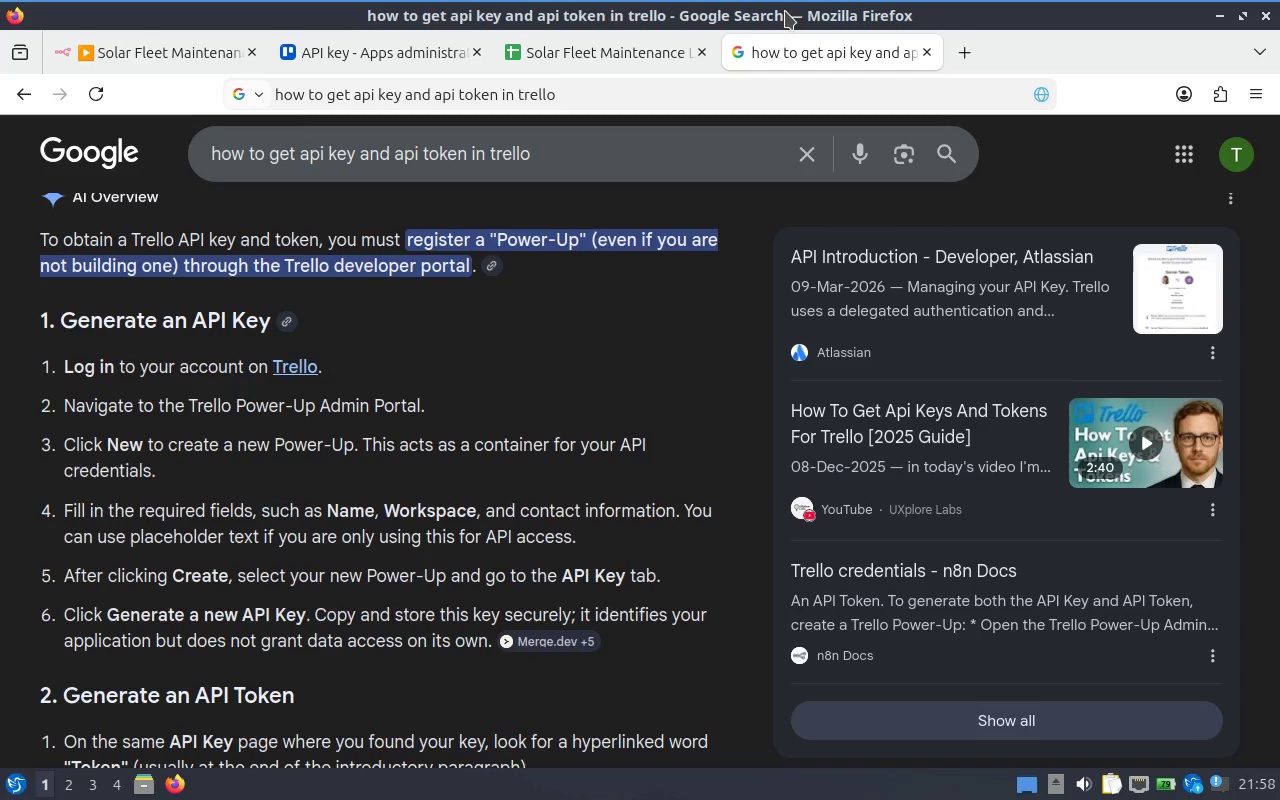 
left_click([347, 65])
 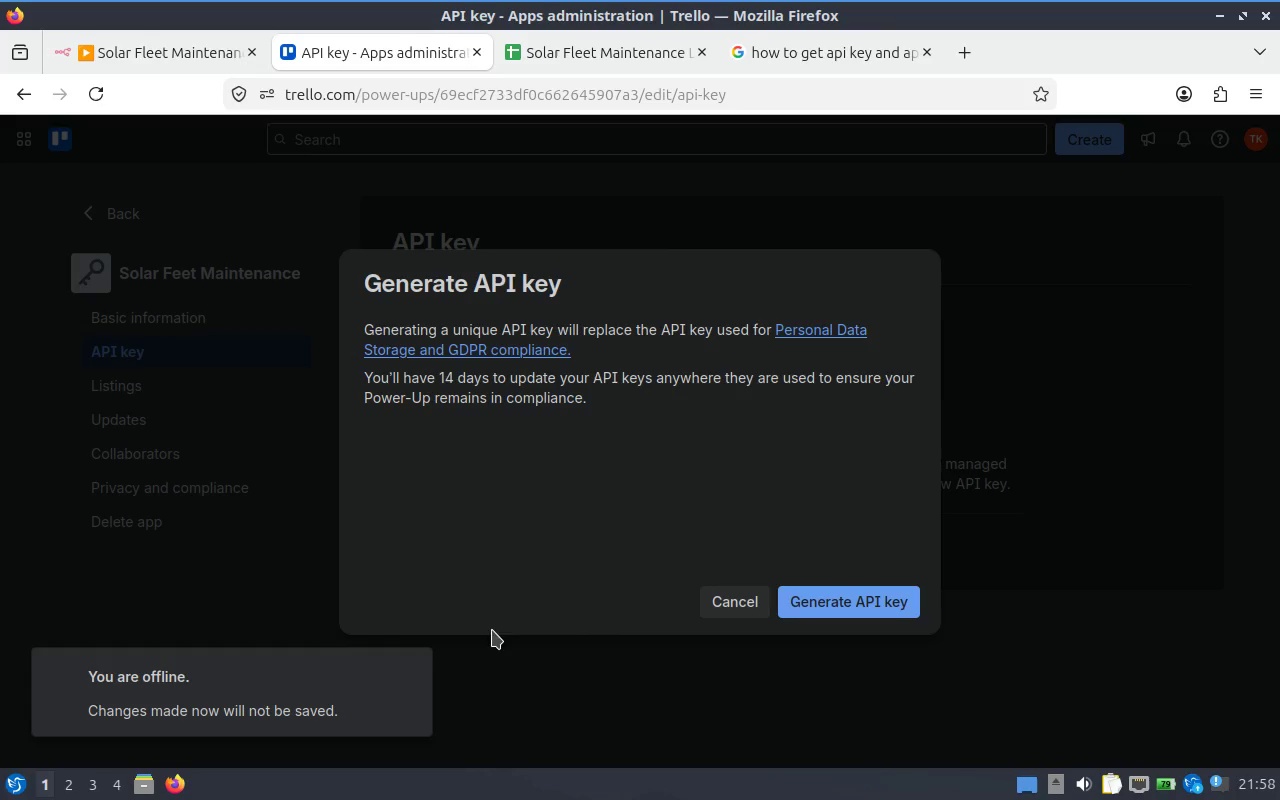 
left_click([713, 486])
 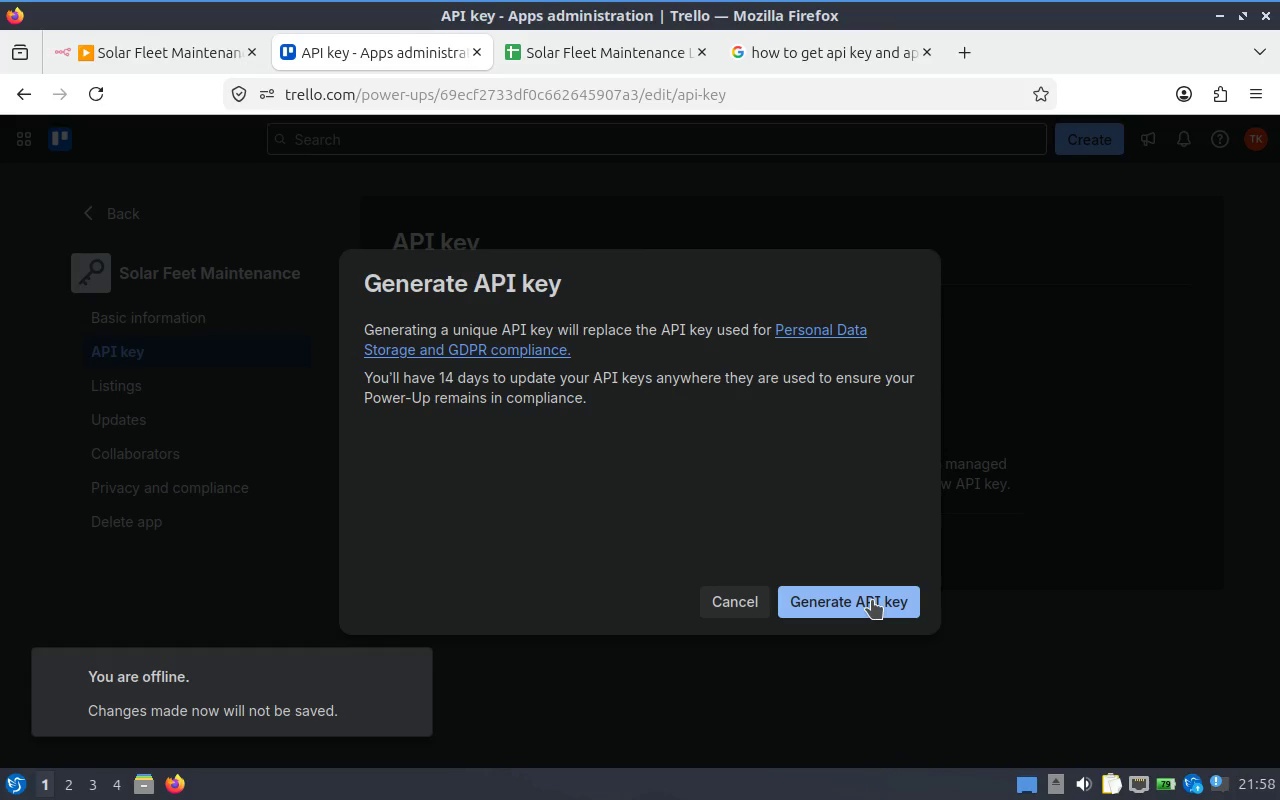 
left_click([872, 600])
 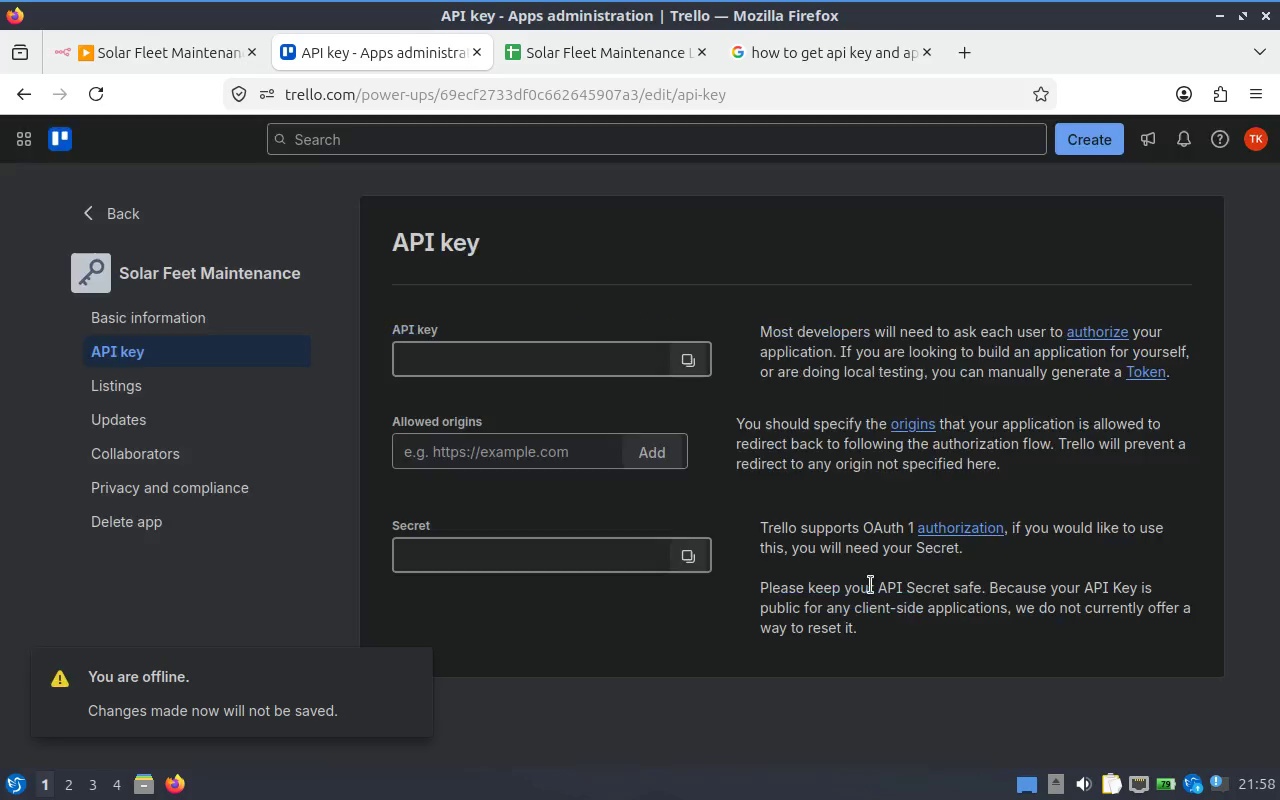 
wait(21.05)
 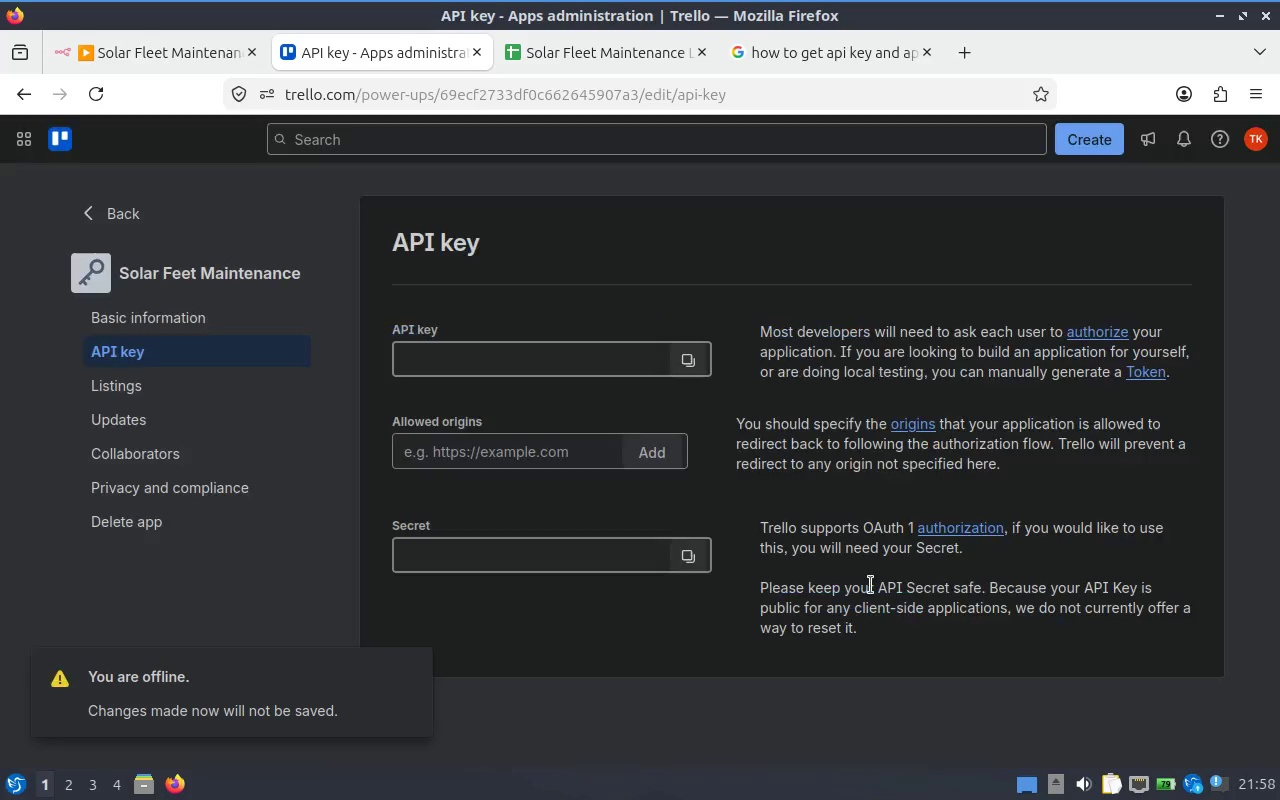 
left_click([700, 362])
 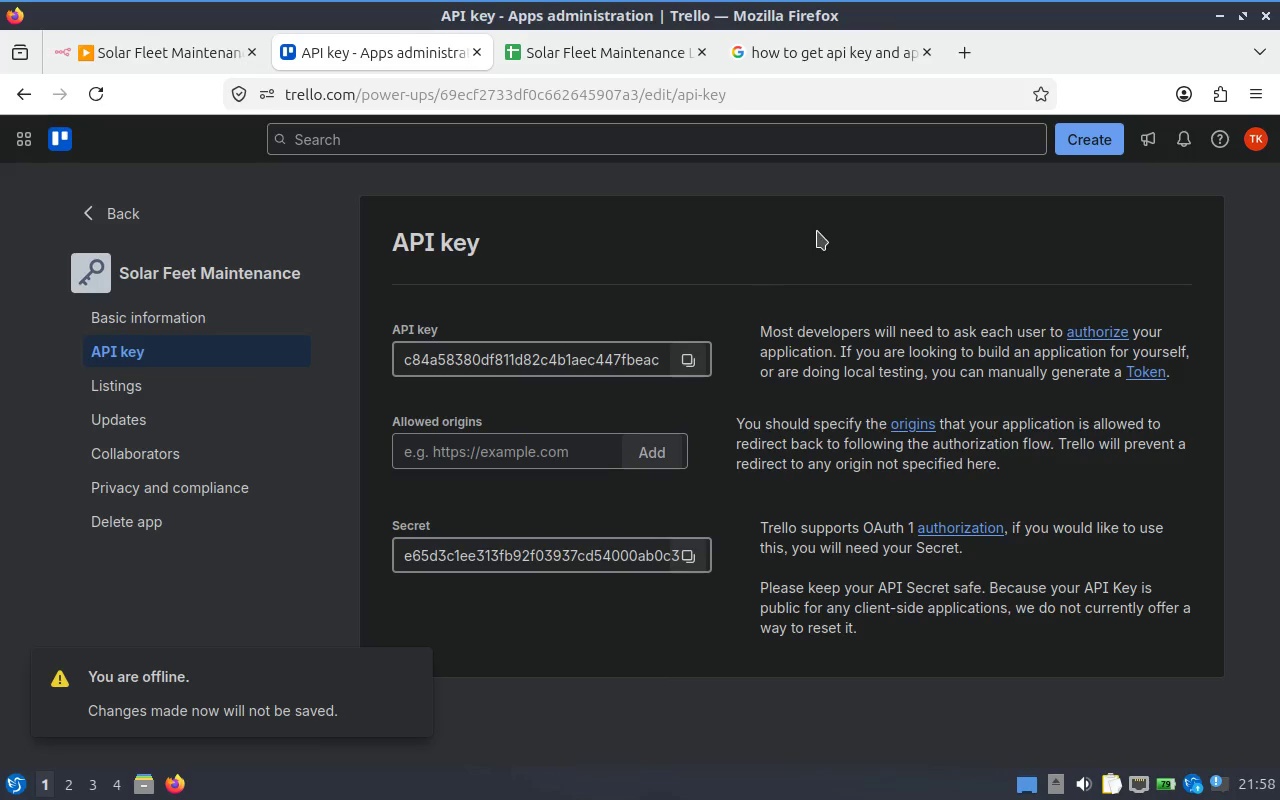 
wait(7.78)
 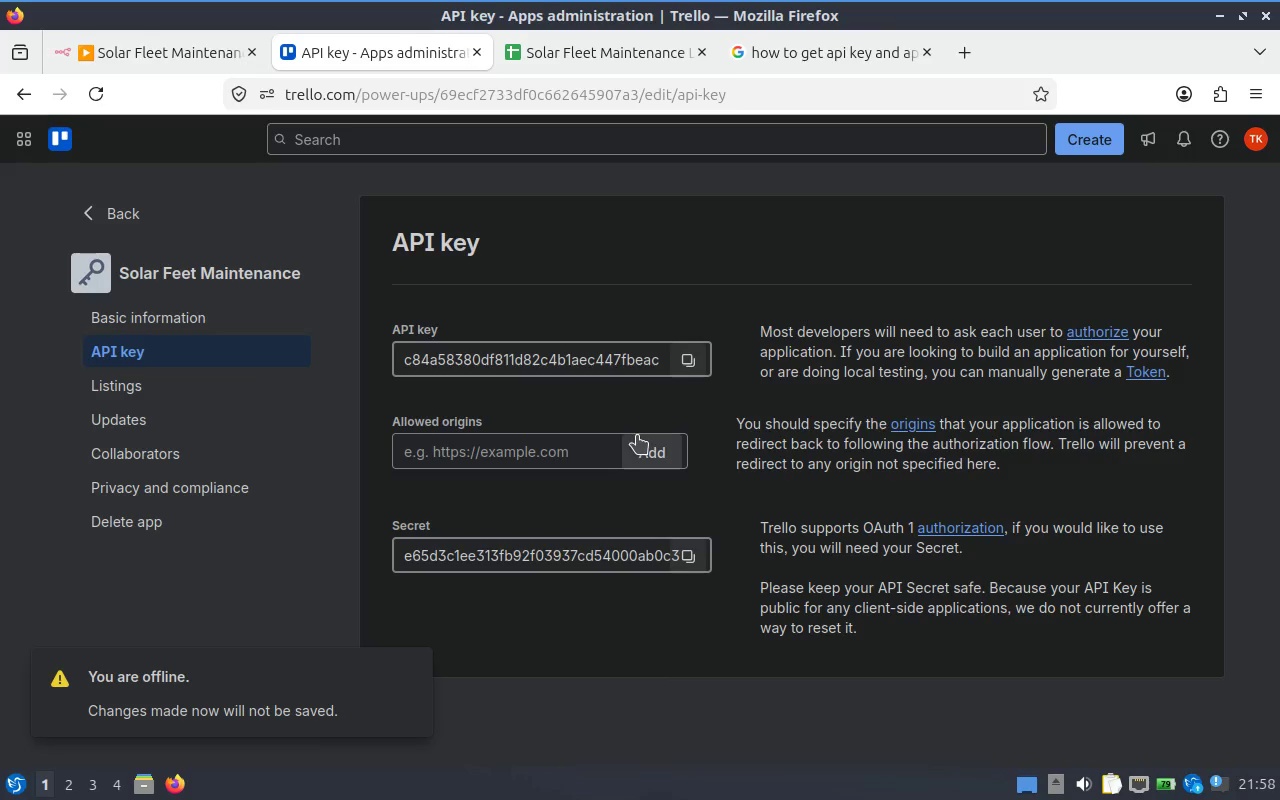 
left_click([153, 53])
 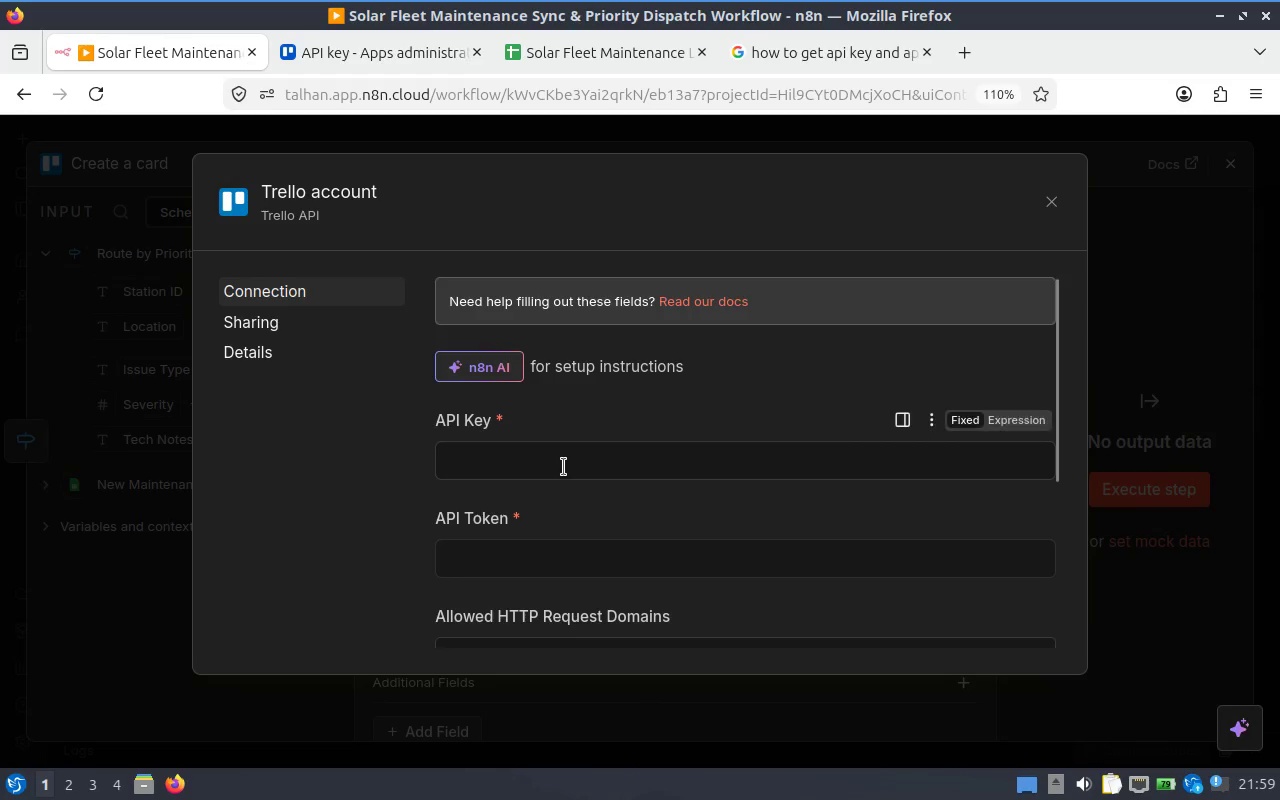 
left_click([562, 475])
 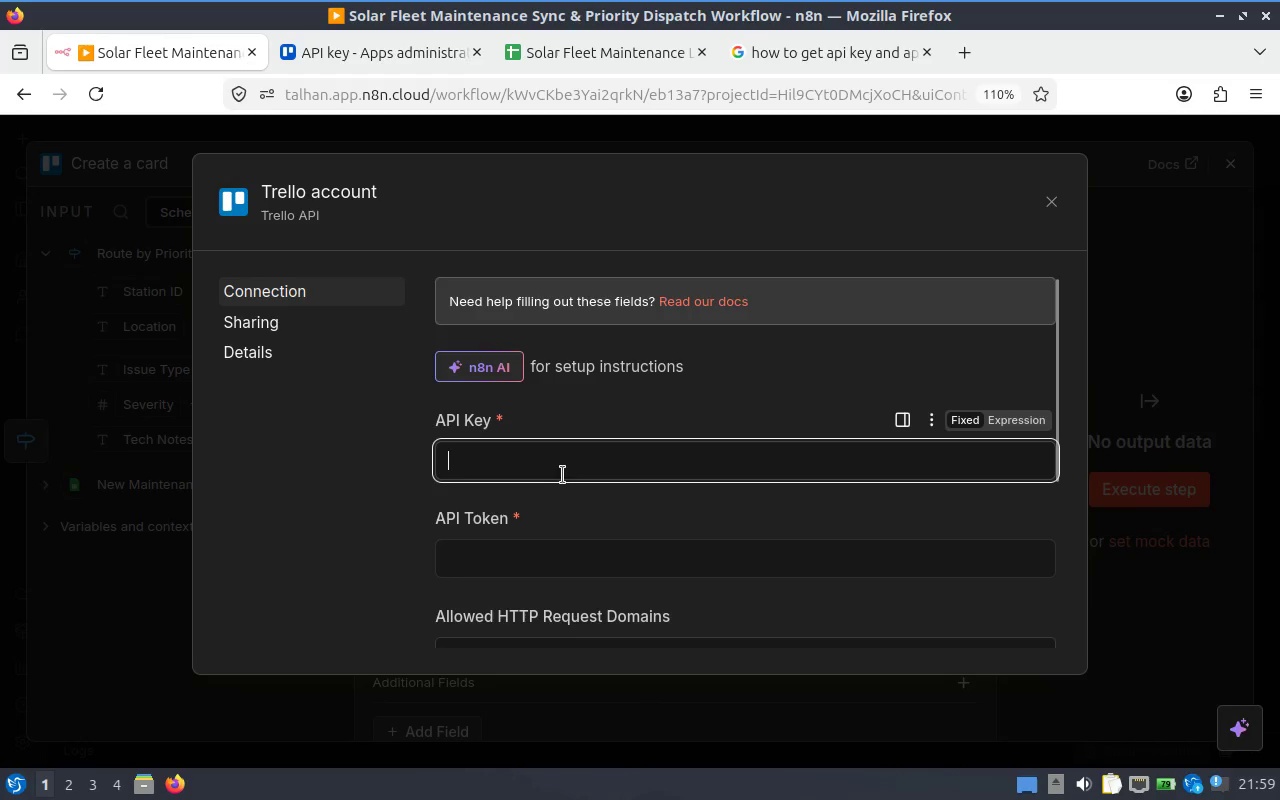 
key(Control+V)
 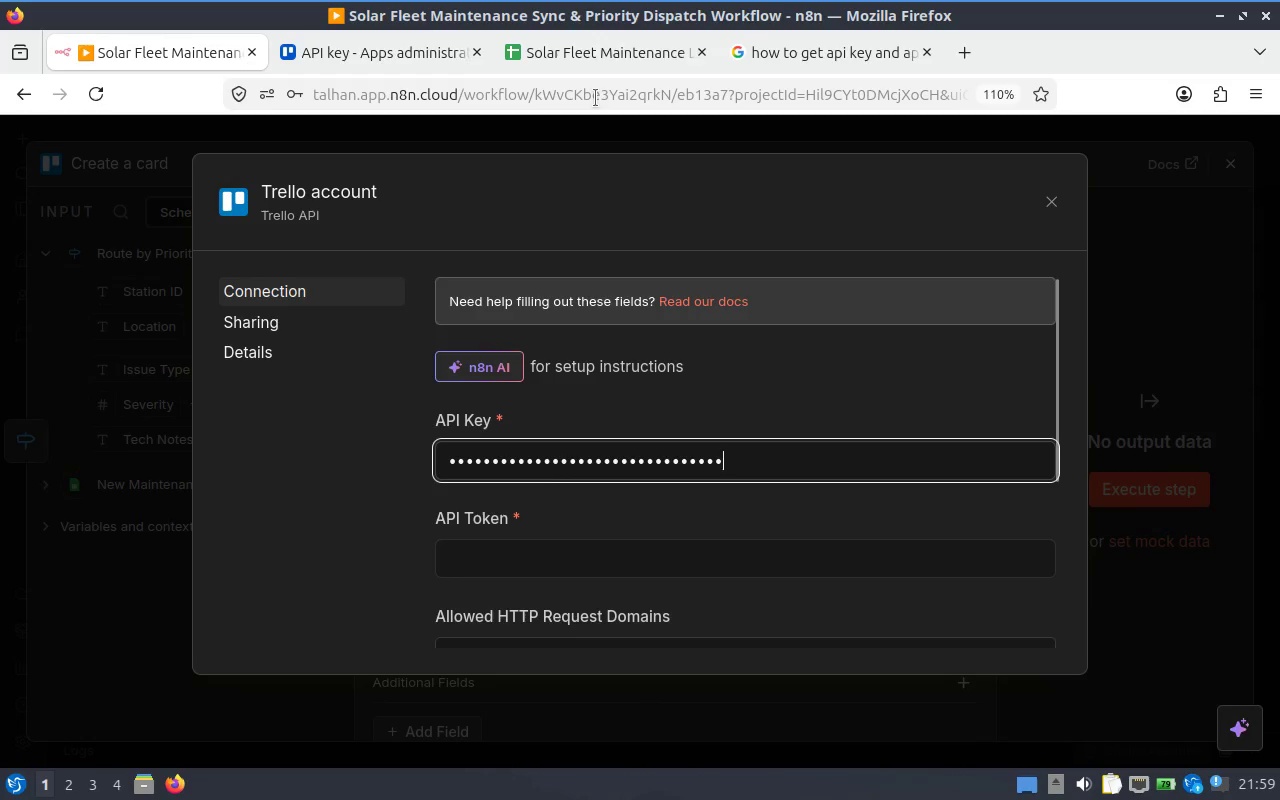 
mouse_move([597, 51])
 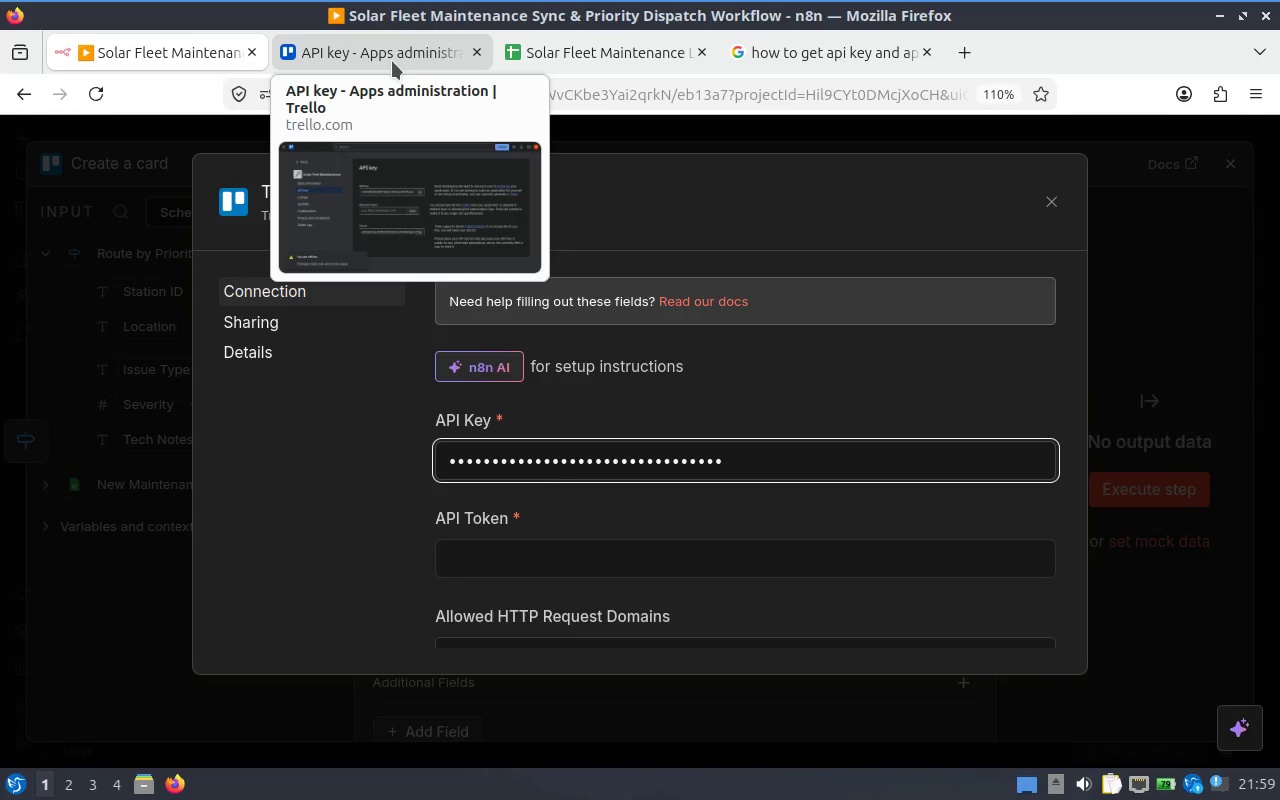 
left_click([392, 61])
 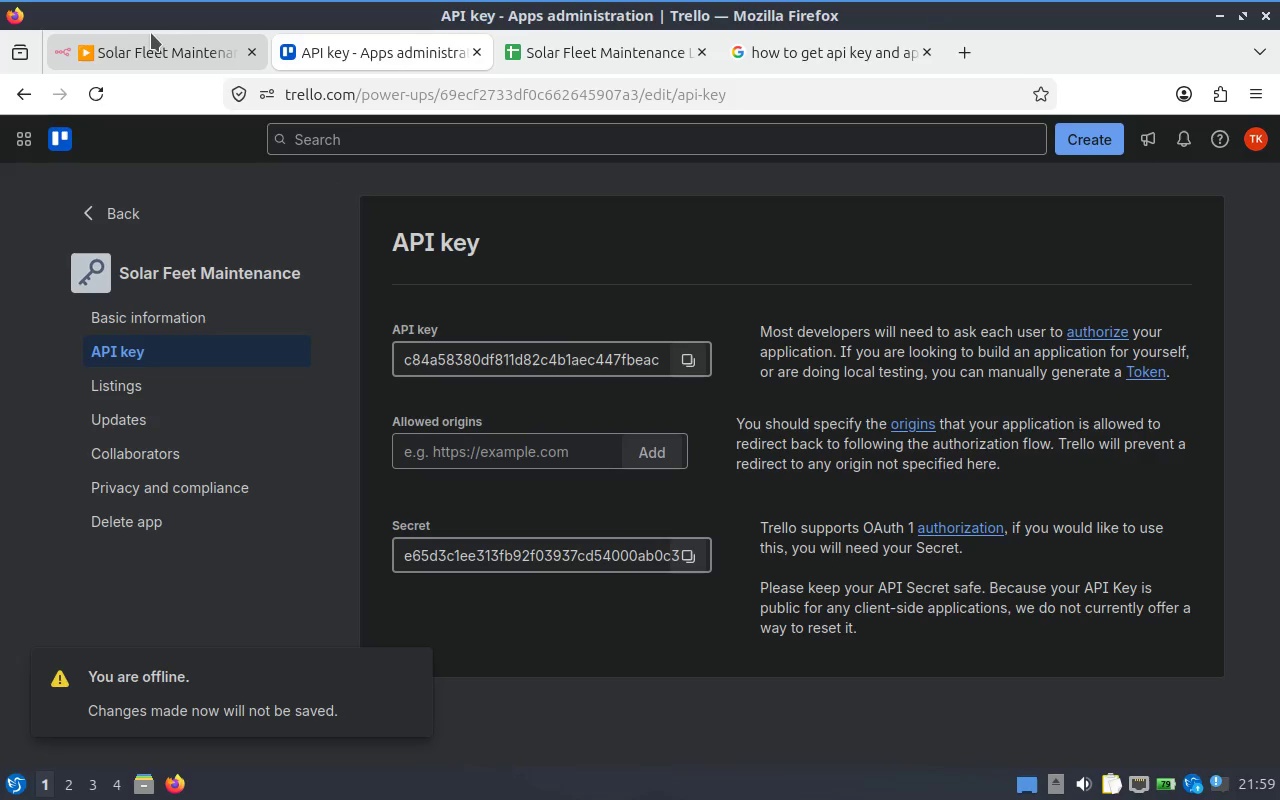 
left_click([142, 33])
 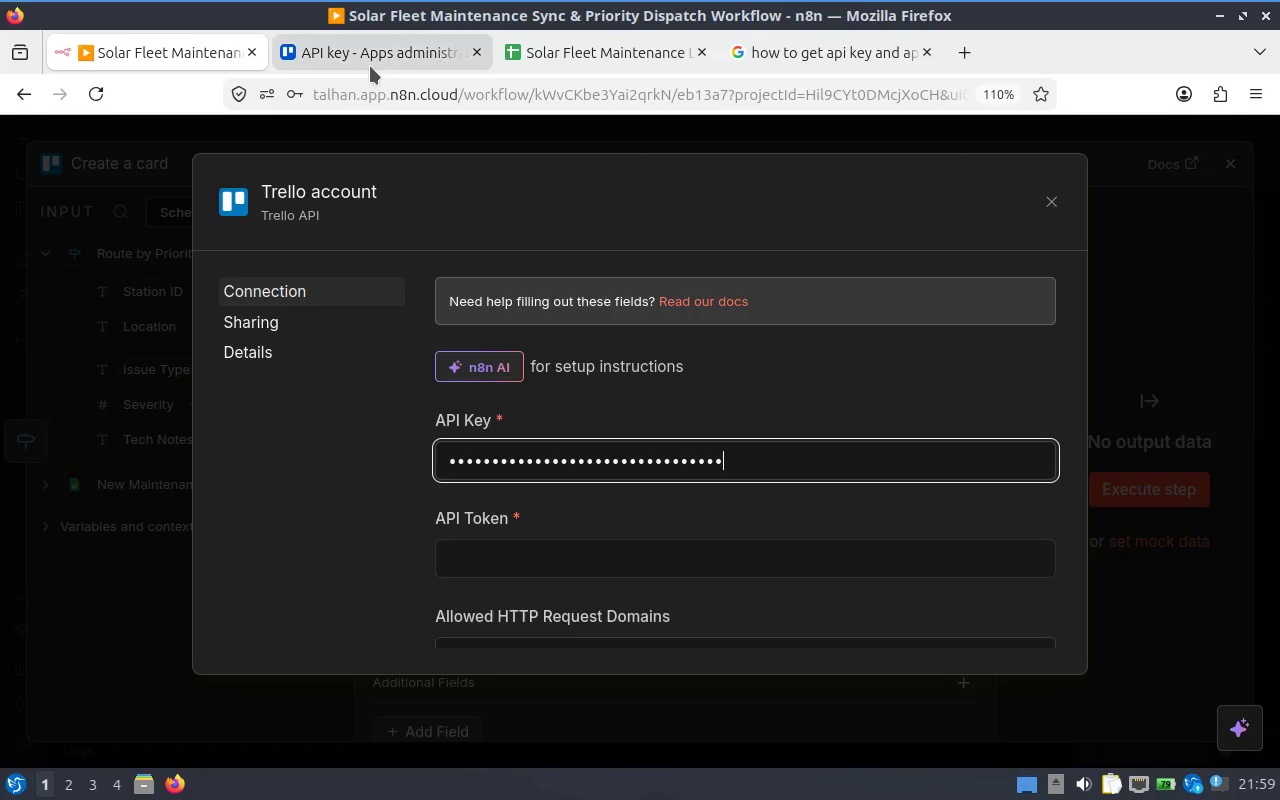 
left_click([372, 66])
 